 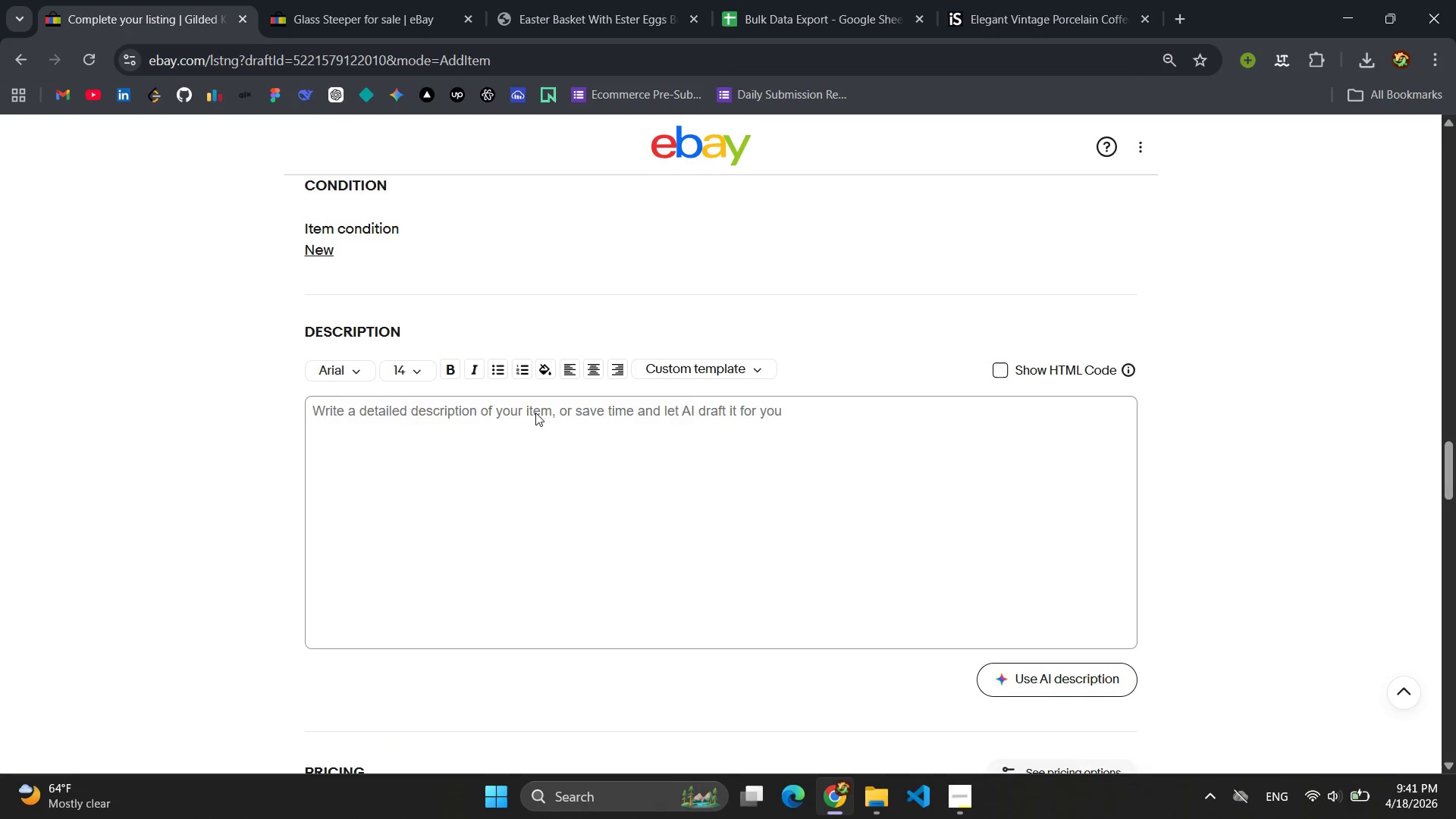 
left_click([541, 421])
 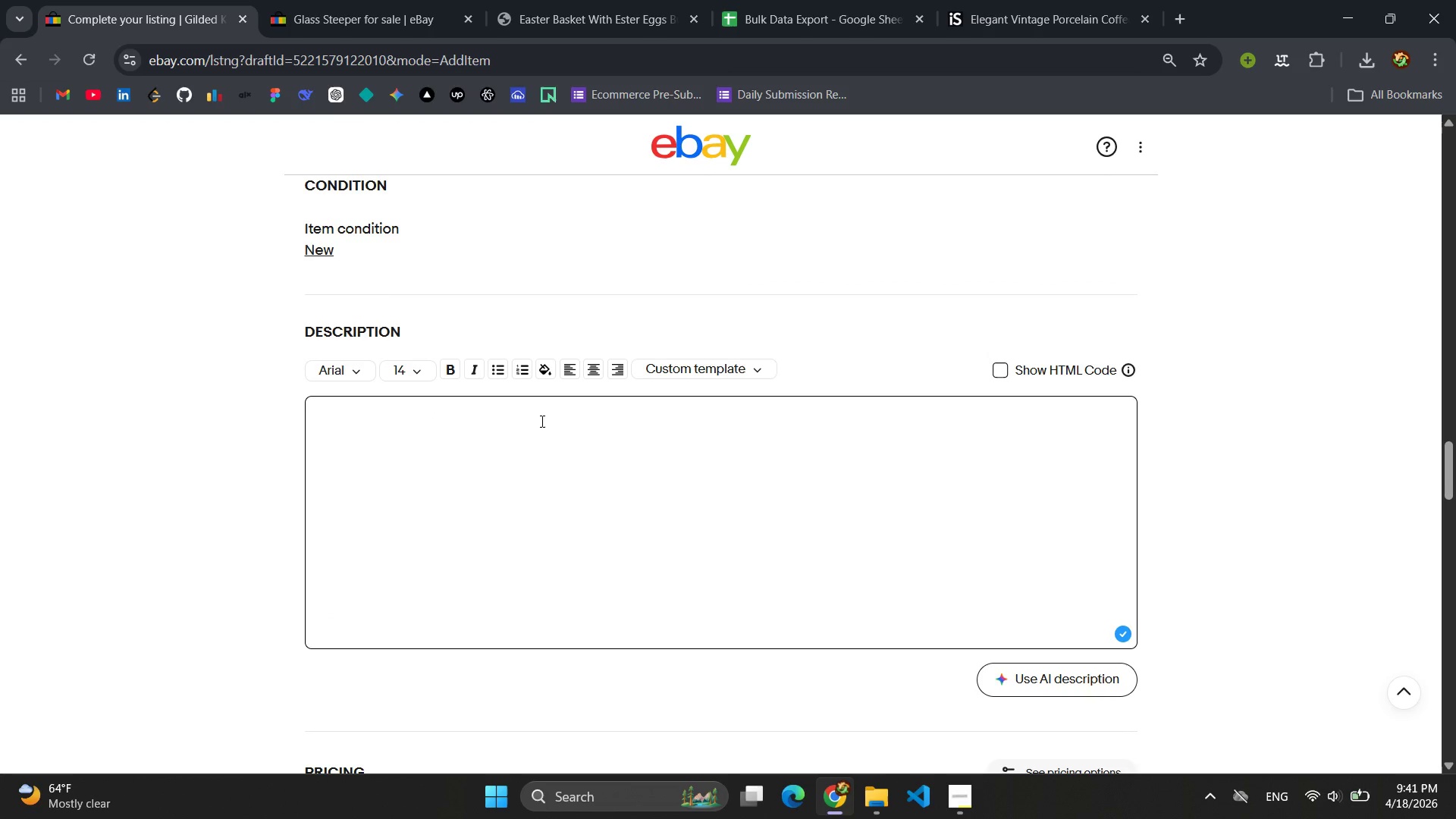 
wait(13.16)
 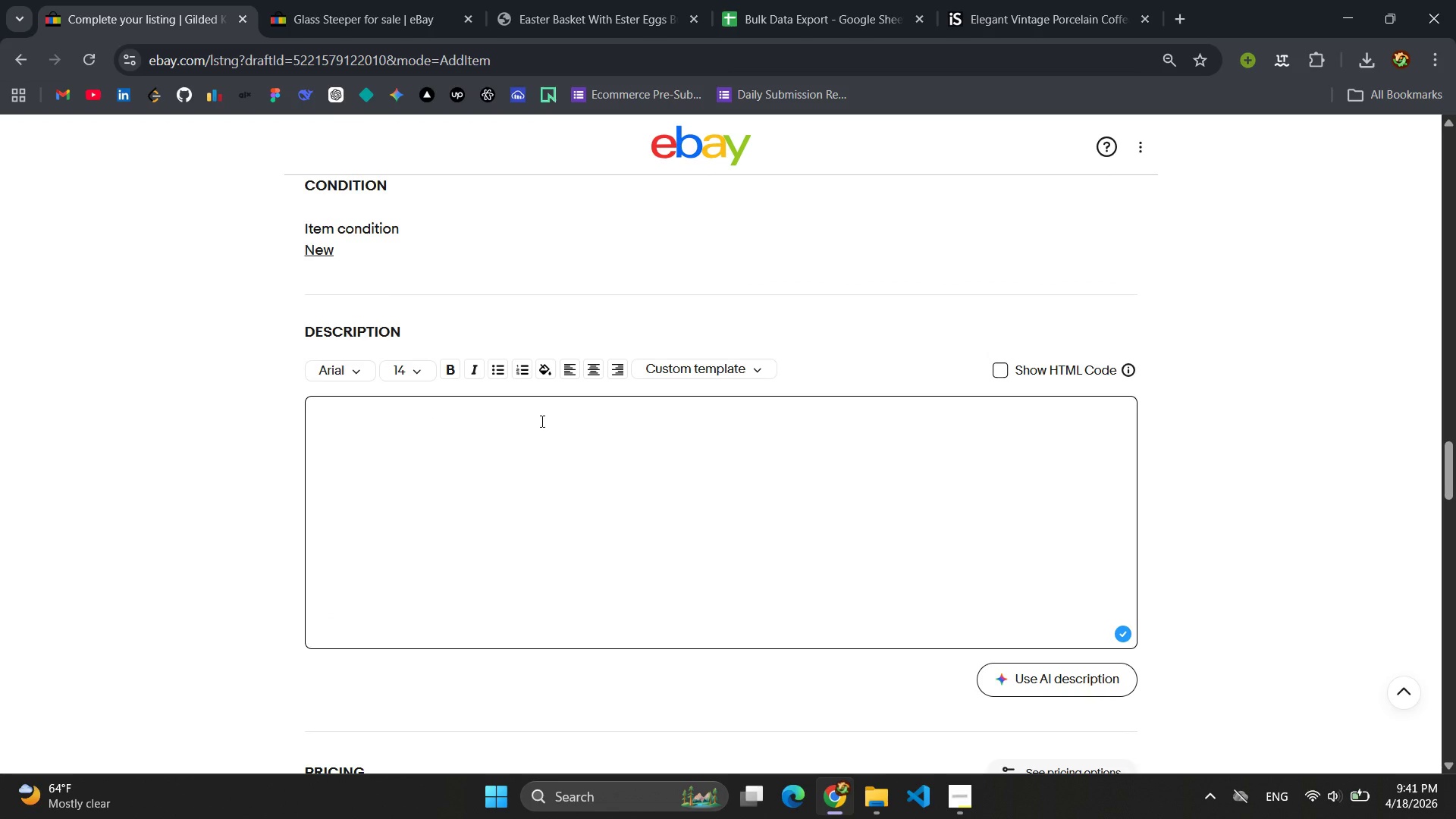 
type(The Gilded Kettle Vintage Glass Steeper with Gold Infuser )
 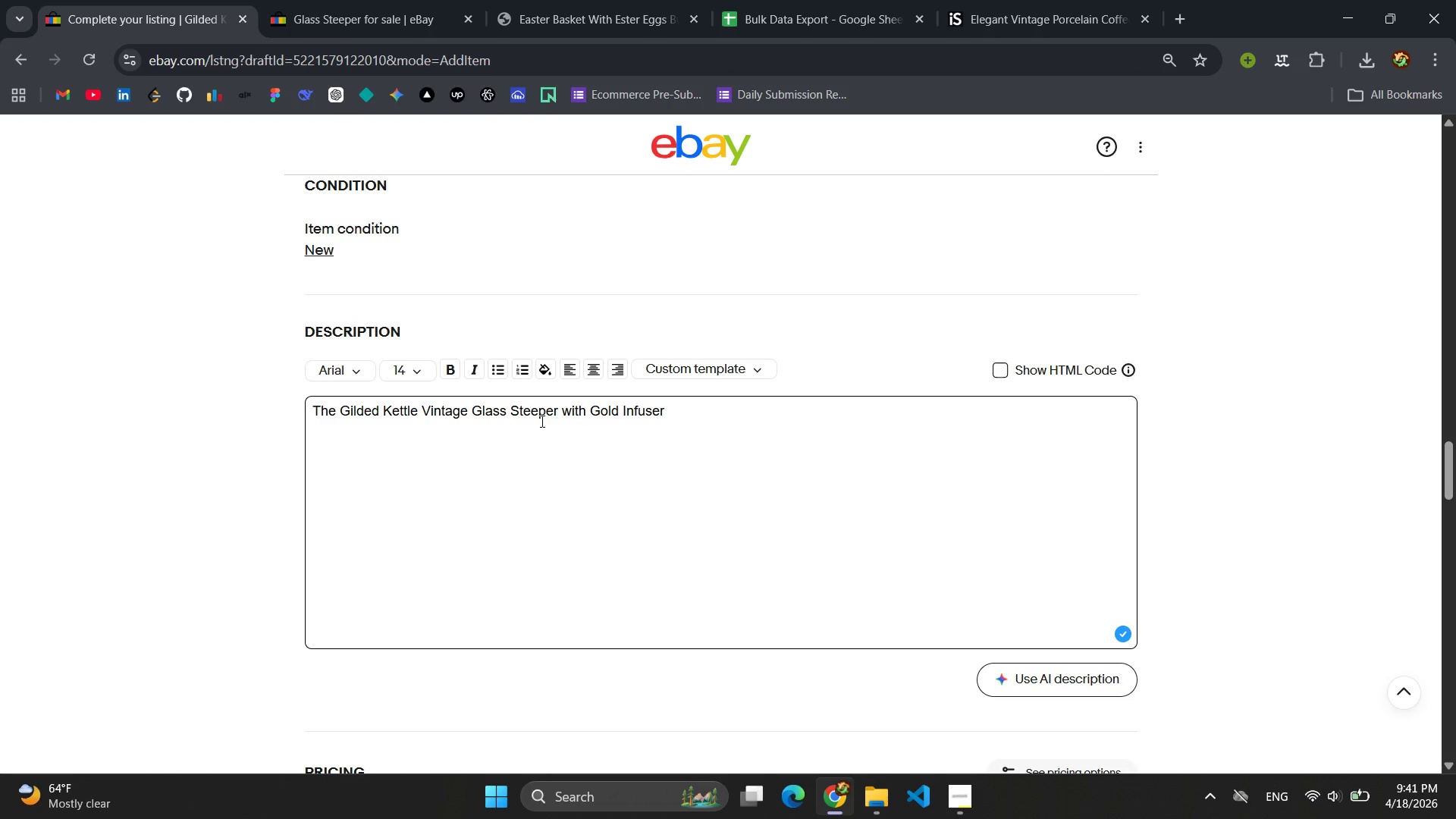 
key(Enter)
 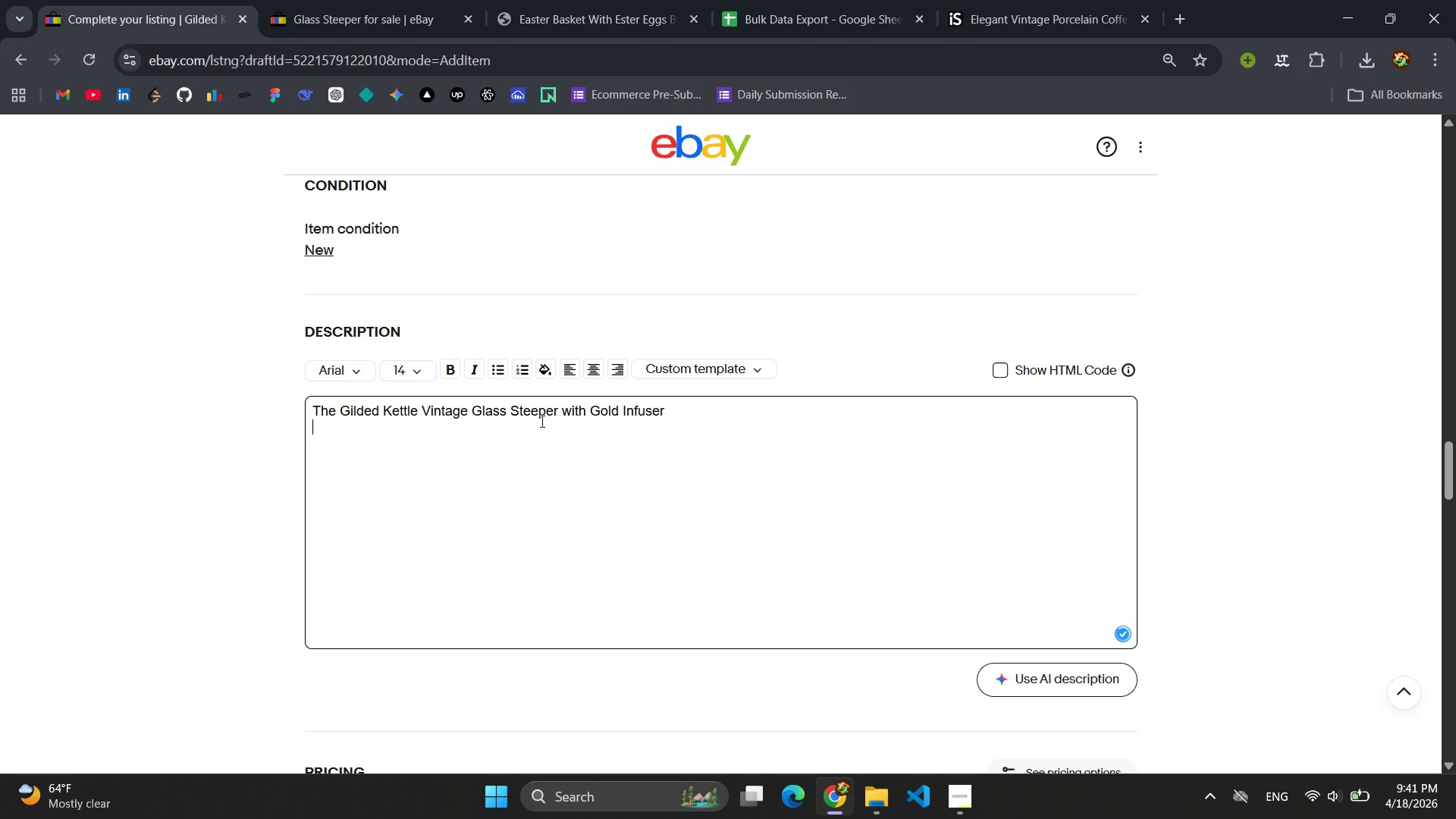 
key(Enter)
 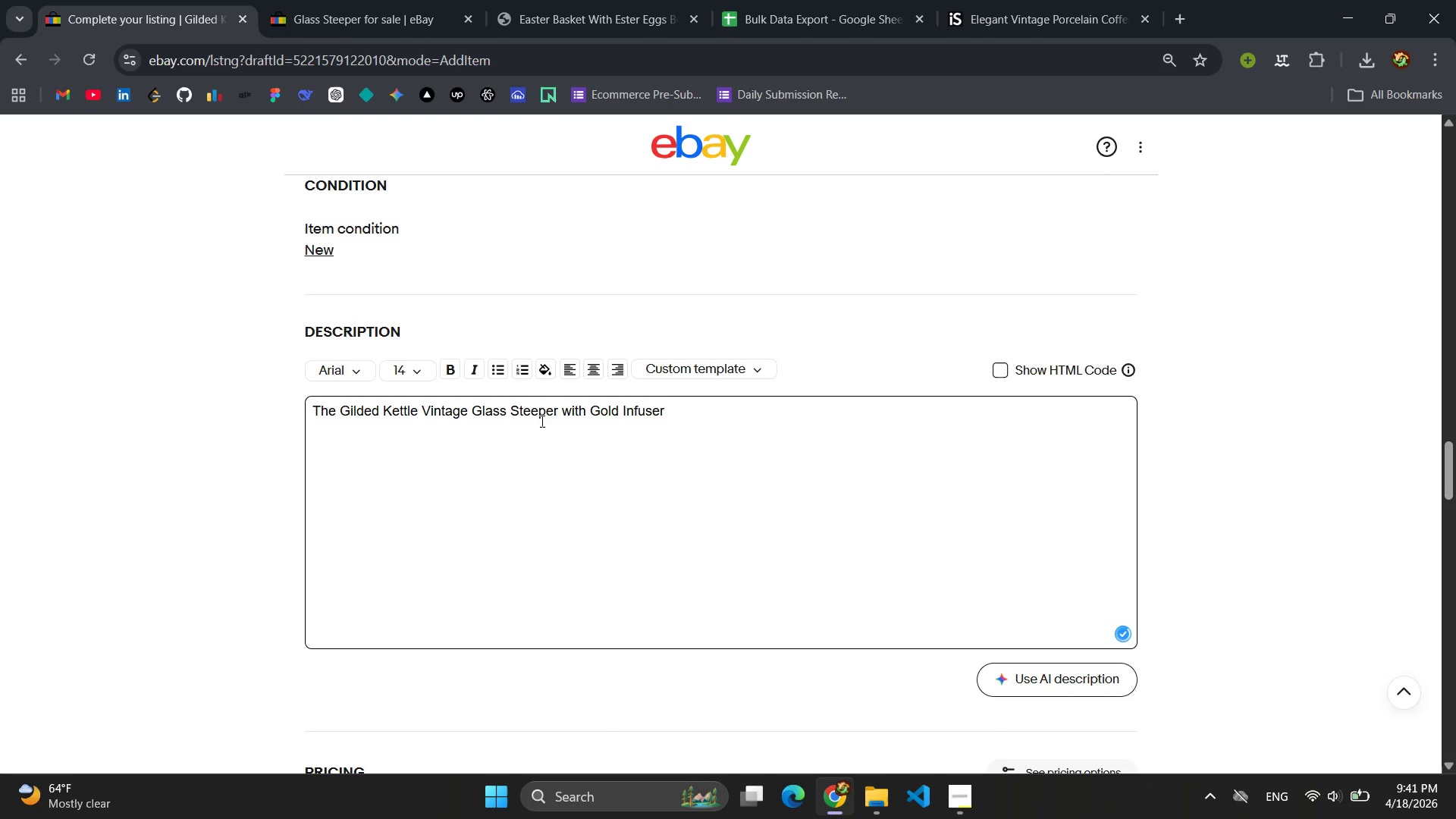 
type(Wath)
key(Backspace)
type(ch the leaves dance. t)
key(Backspace)
type(This elegant steep )
key(Backspace)
type(er combines moder funcitonality with antiu)
key(Backspace)
type(que)
 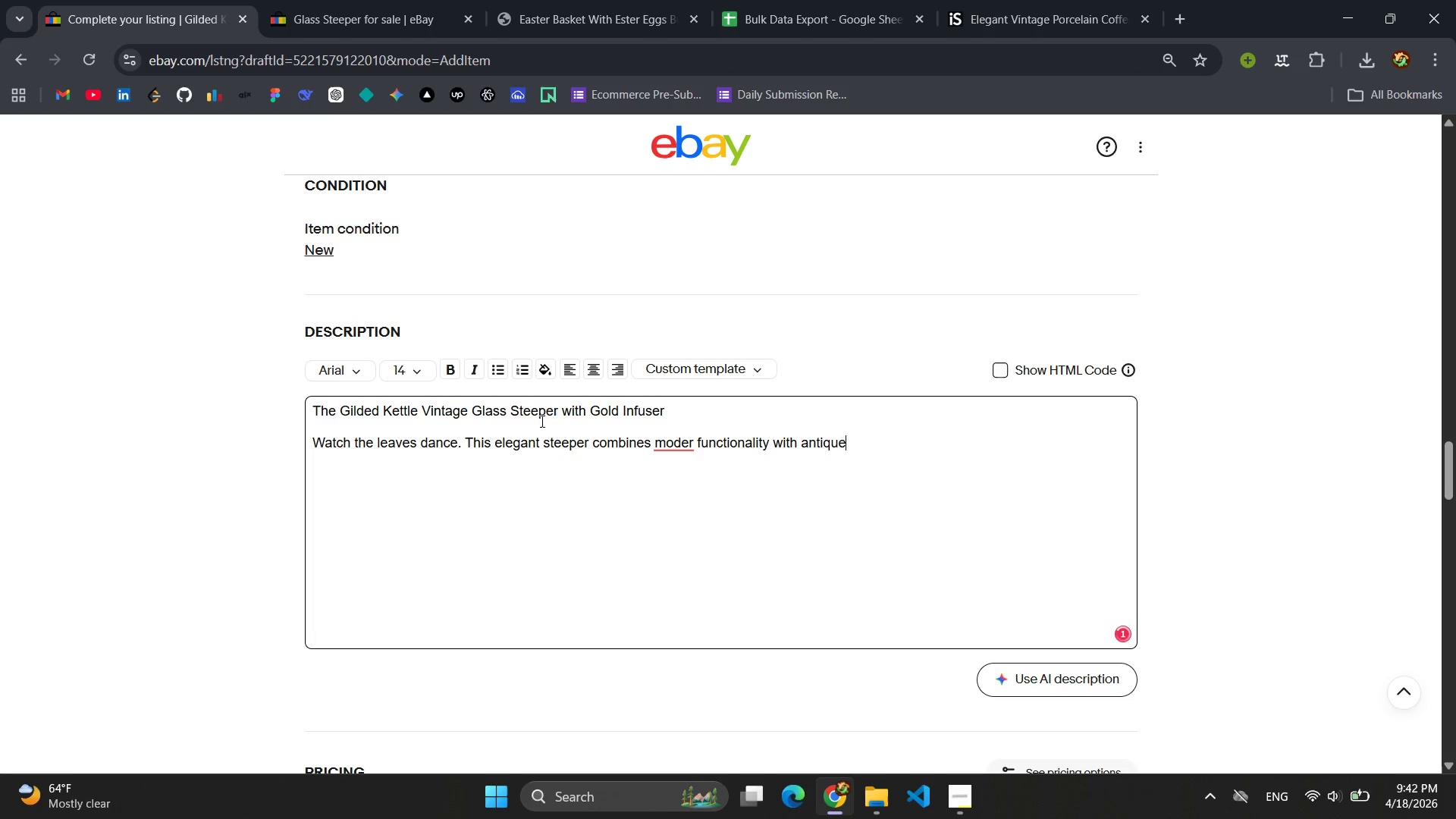 
left_click([692, 441])
 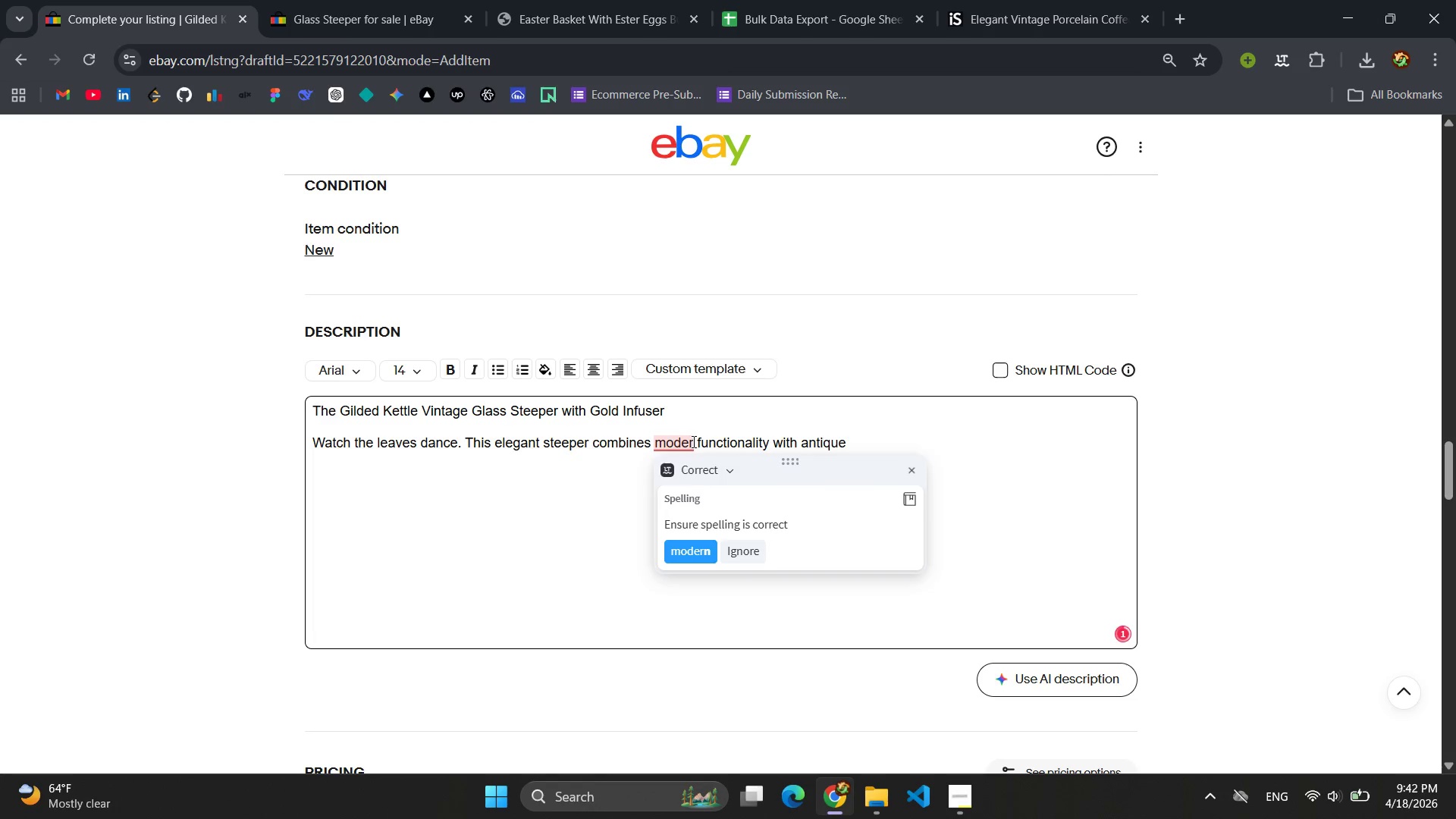 
key(N)
 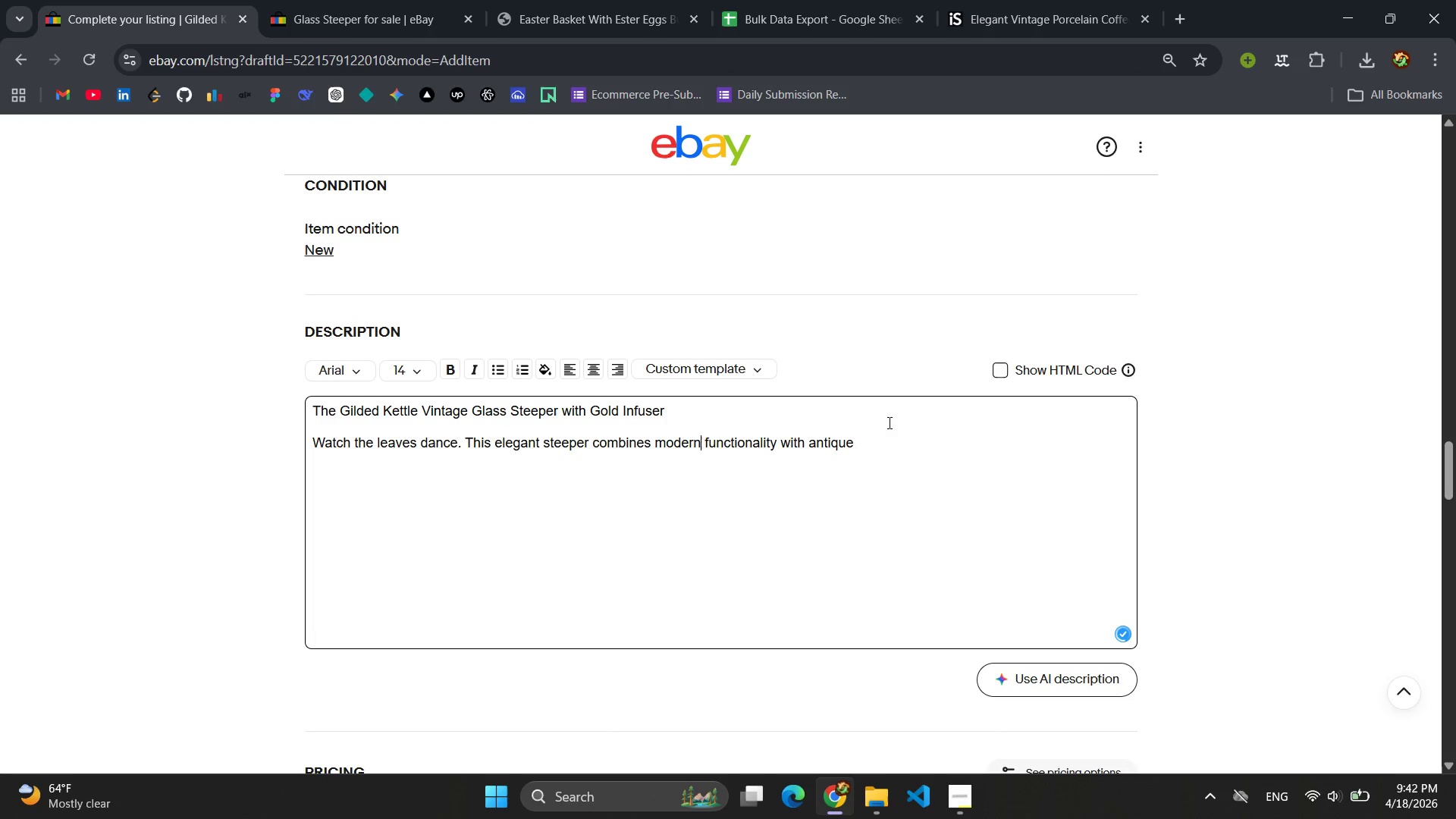 
left_click([880, 432])
 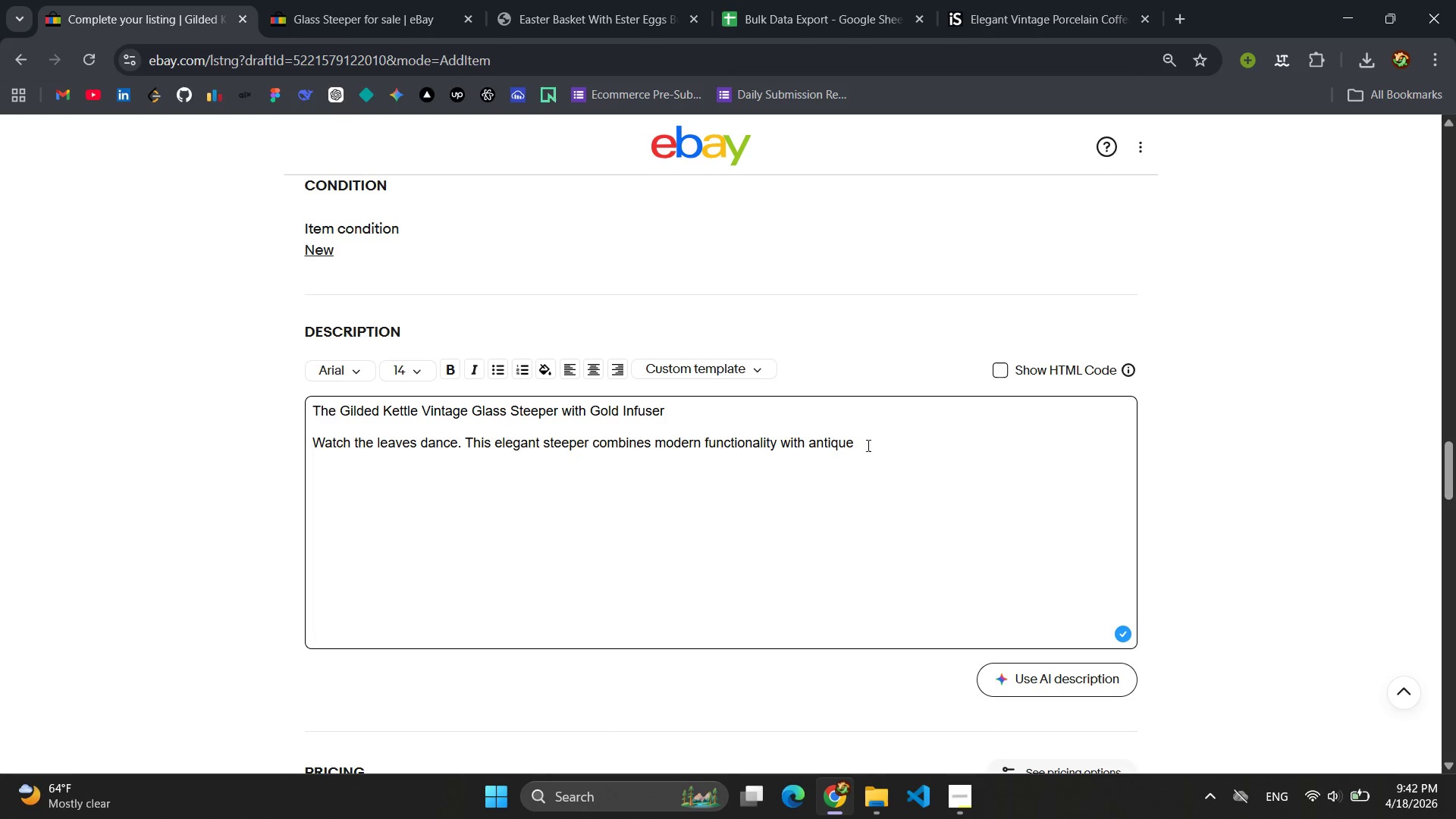 
left_click([865, 446])
 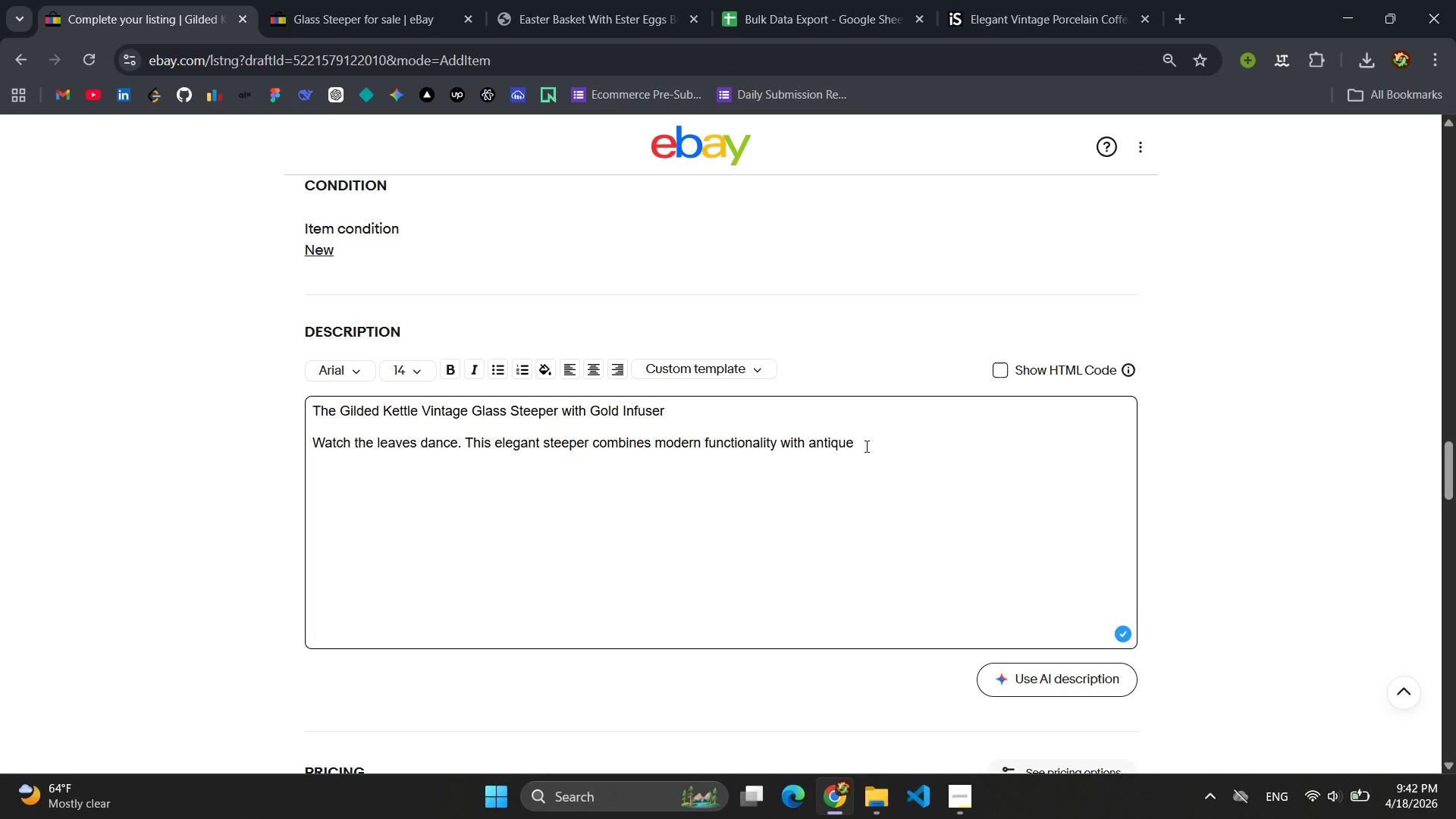 
wait(5.47)
 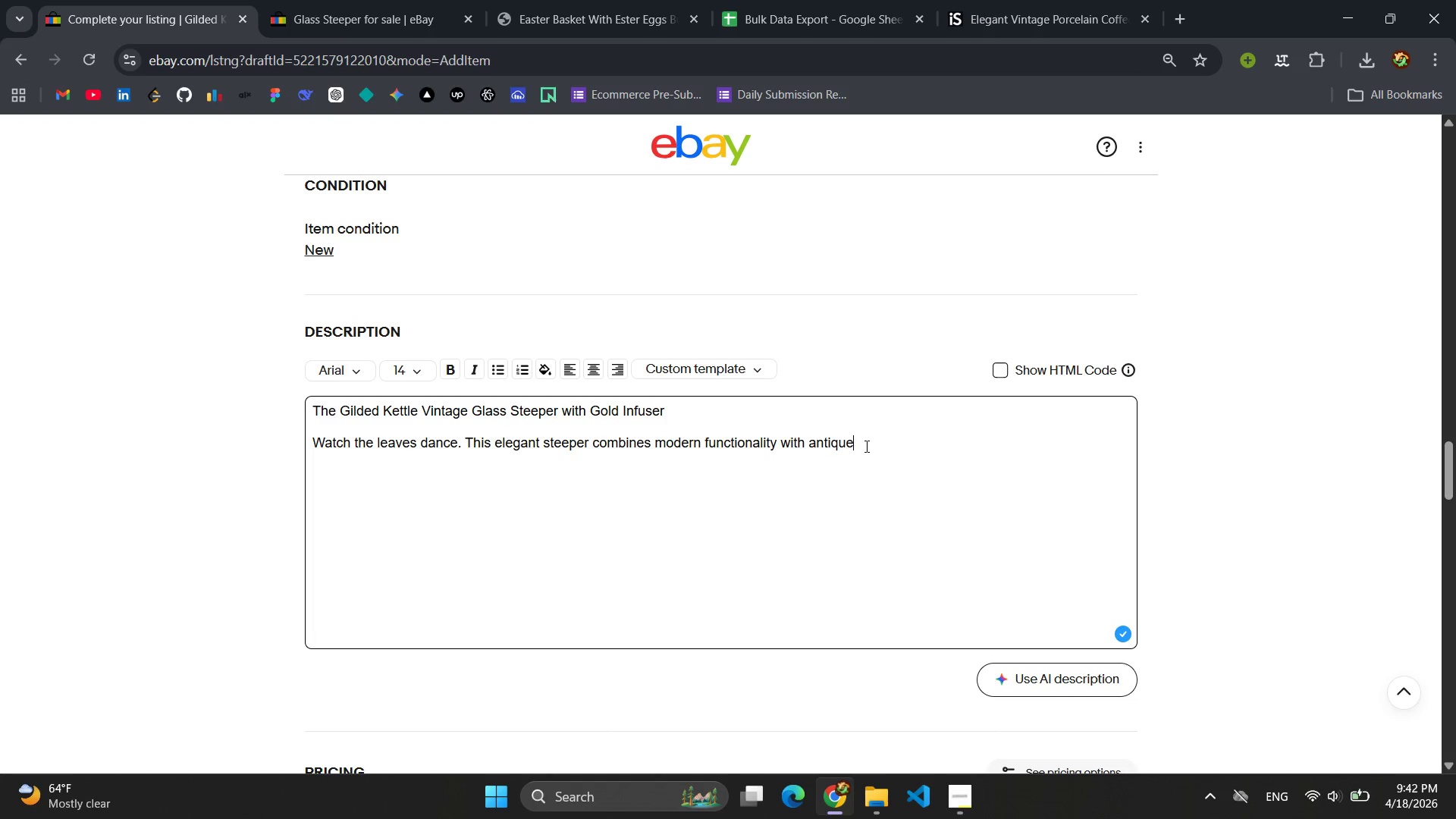 
type(ap)
key(Backspace)
key(Backspace)
type( apote)
key(Backspace)
type(he)
 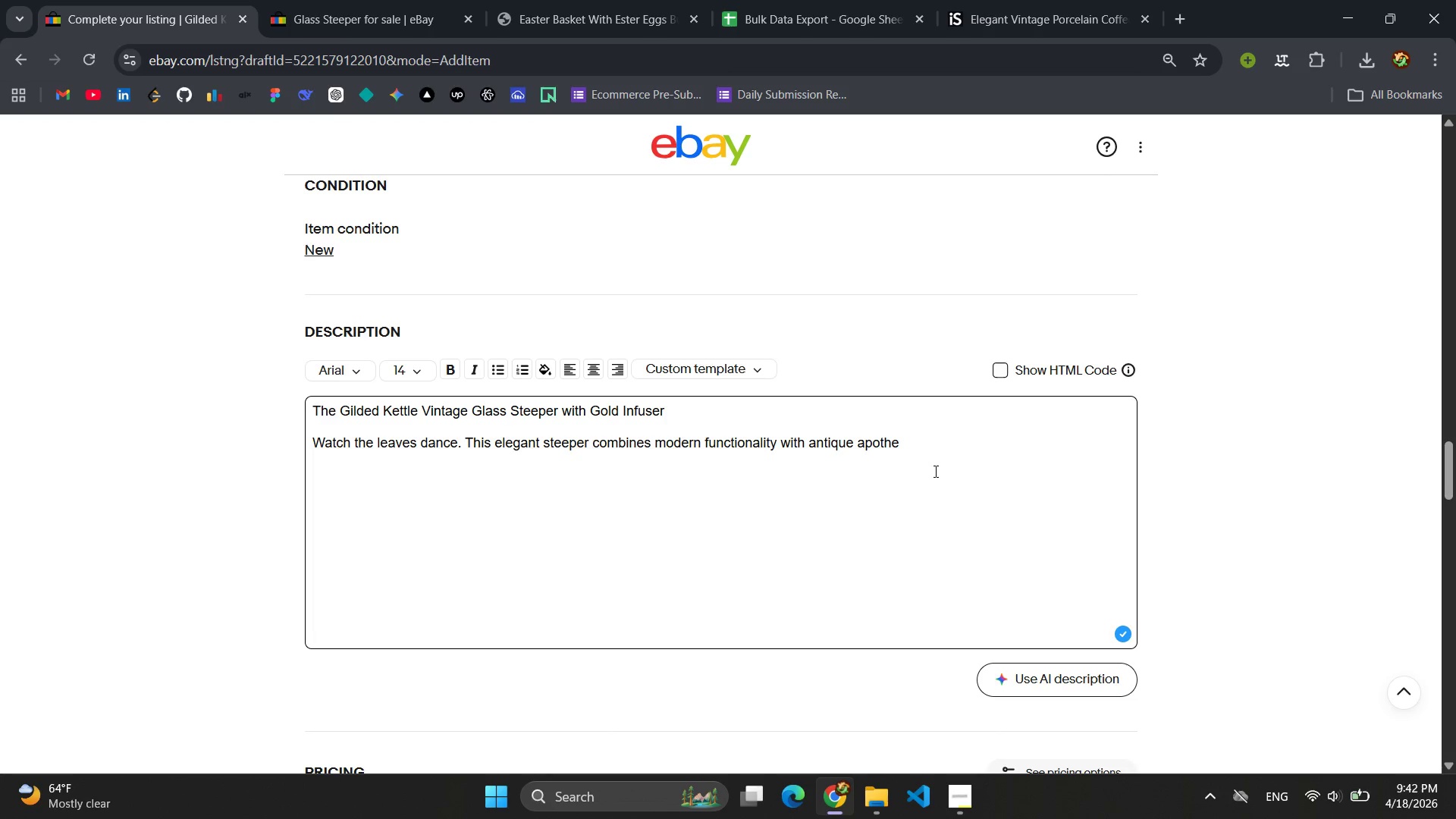 
type(cary charm. The Cl)
key(Backspace)
key(Backspace)
type(clear borosilicate glass allows you to monitor the coor and )
key(Backspace)
key(Backspace)
key(Backspace)
key(Backspace)
key(Backspace)
key(Backspace)
key(Backspace)
type(lor and the )
 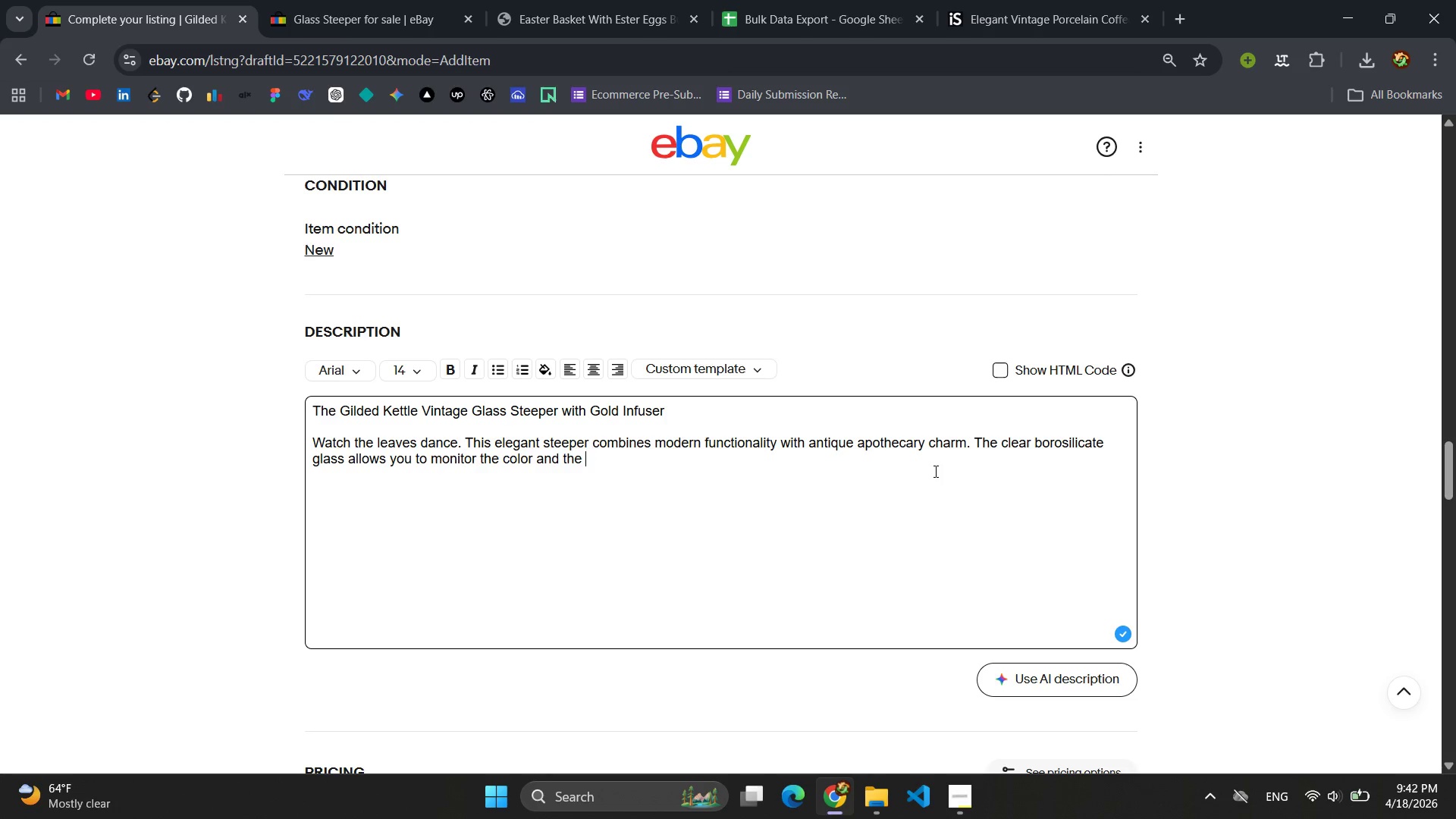 
key(Backspace)
key(Backspace)
key(Backspace)
key(Backspace)
type(strength of ou)
key(Backspace)
key(Backspace)
type(you r)
key(Backspace)
key(Backspace)
type(r brew, while the gold-toned infuser adds a touch of )
 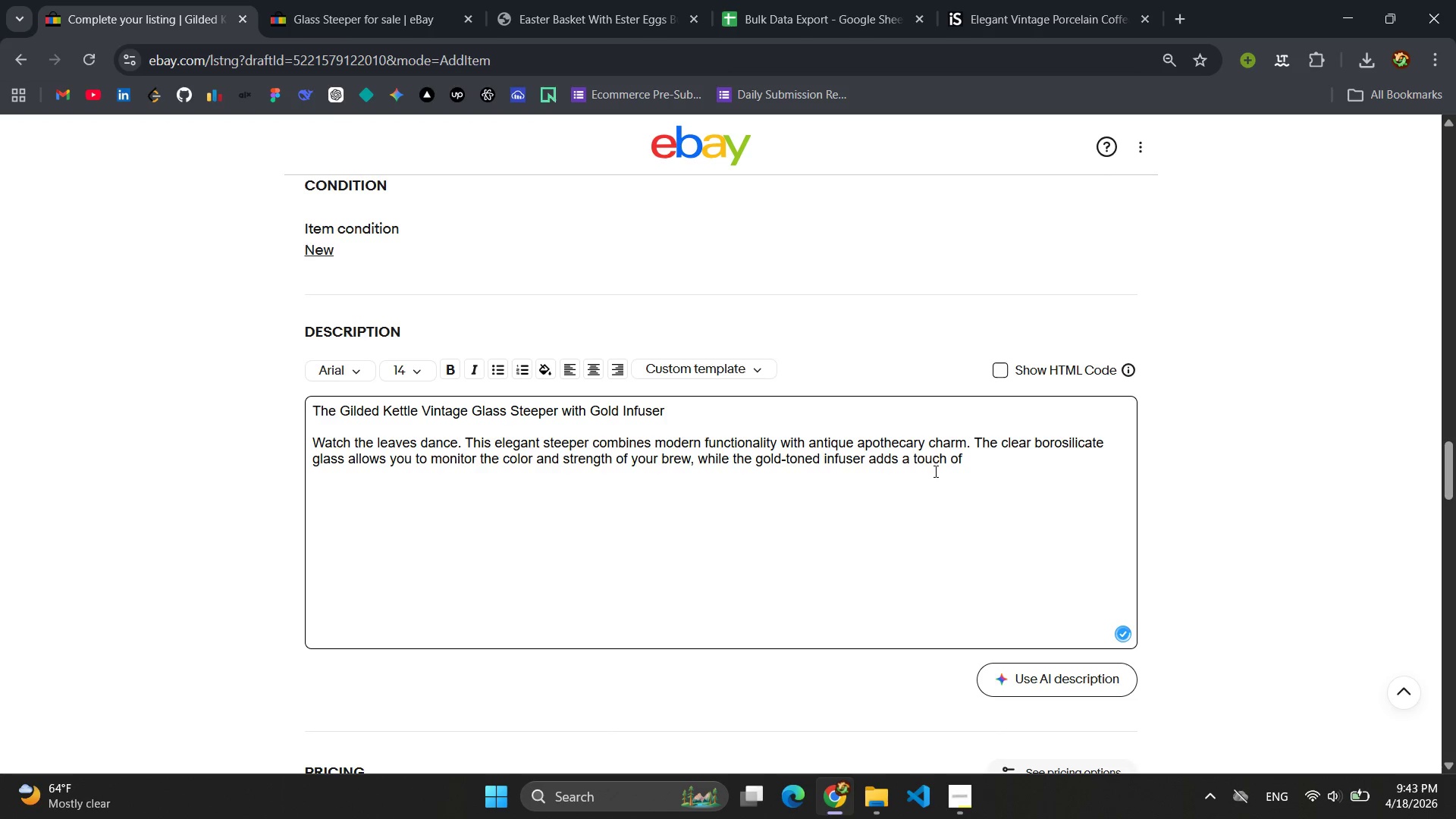 
type(opulence to your daily cup.)
 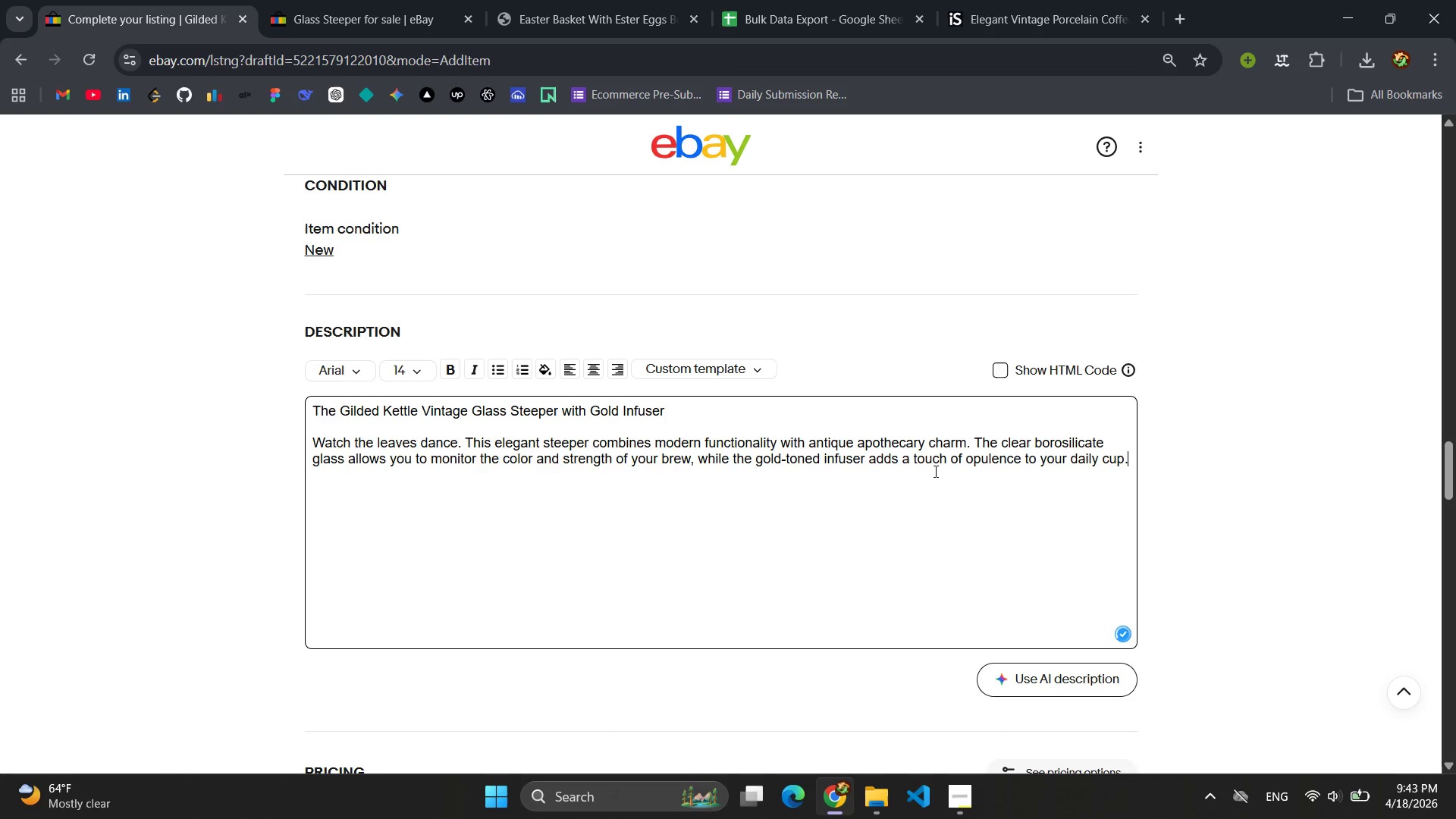 
key(Enter)
 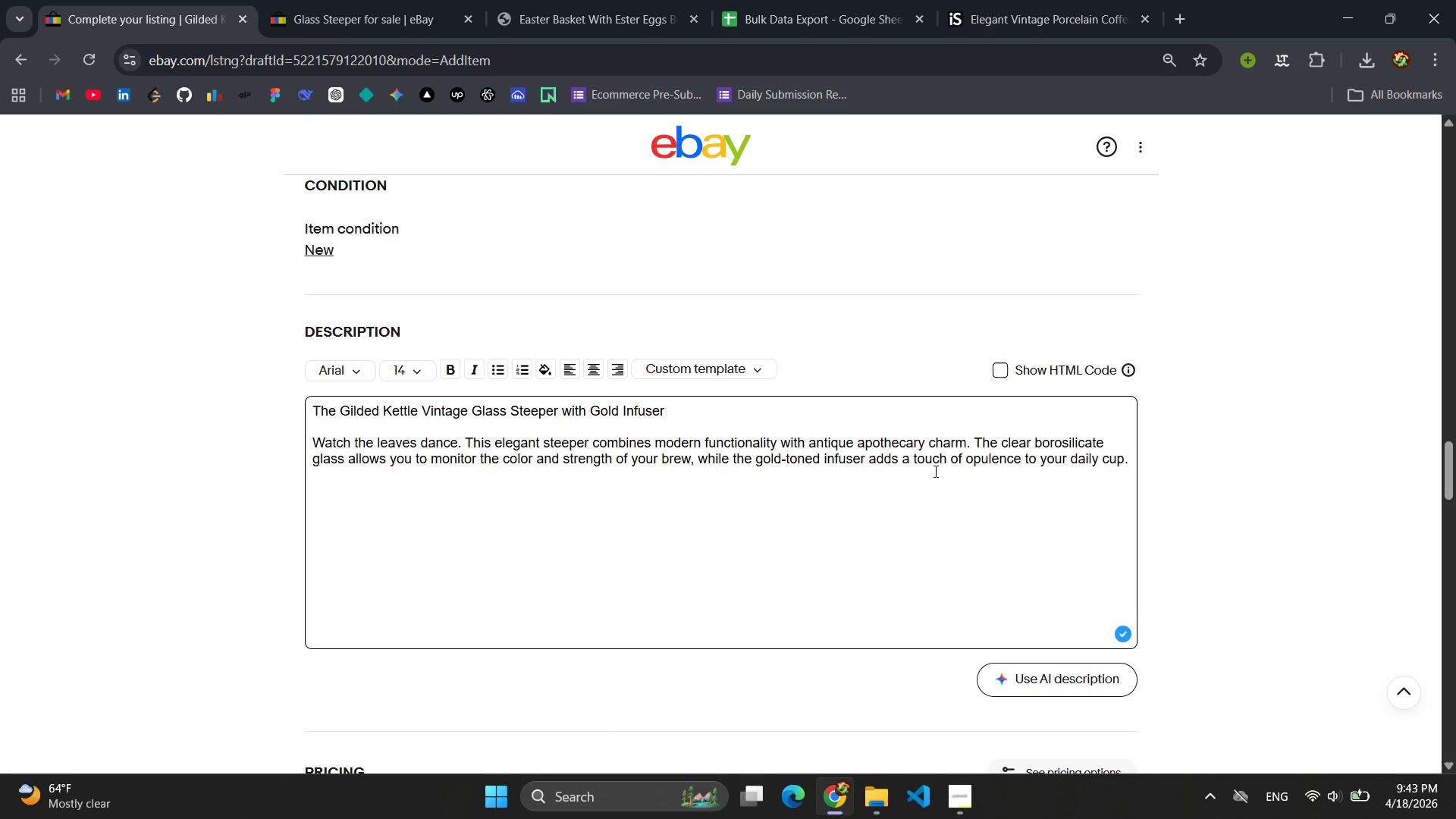 
key(Enter)
 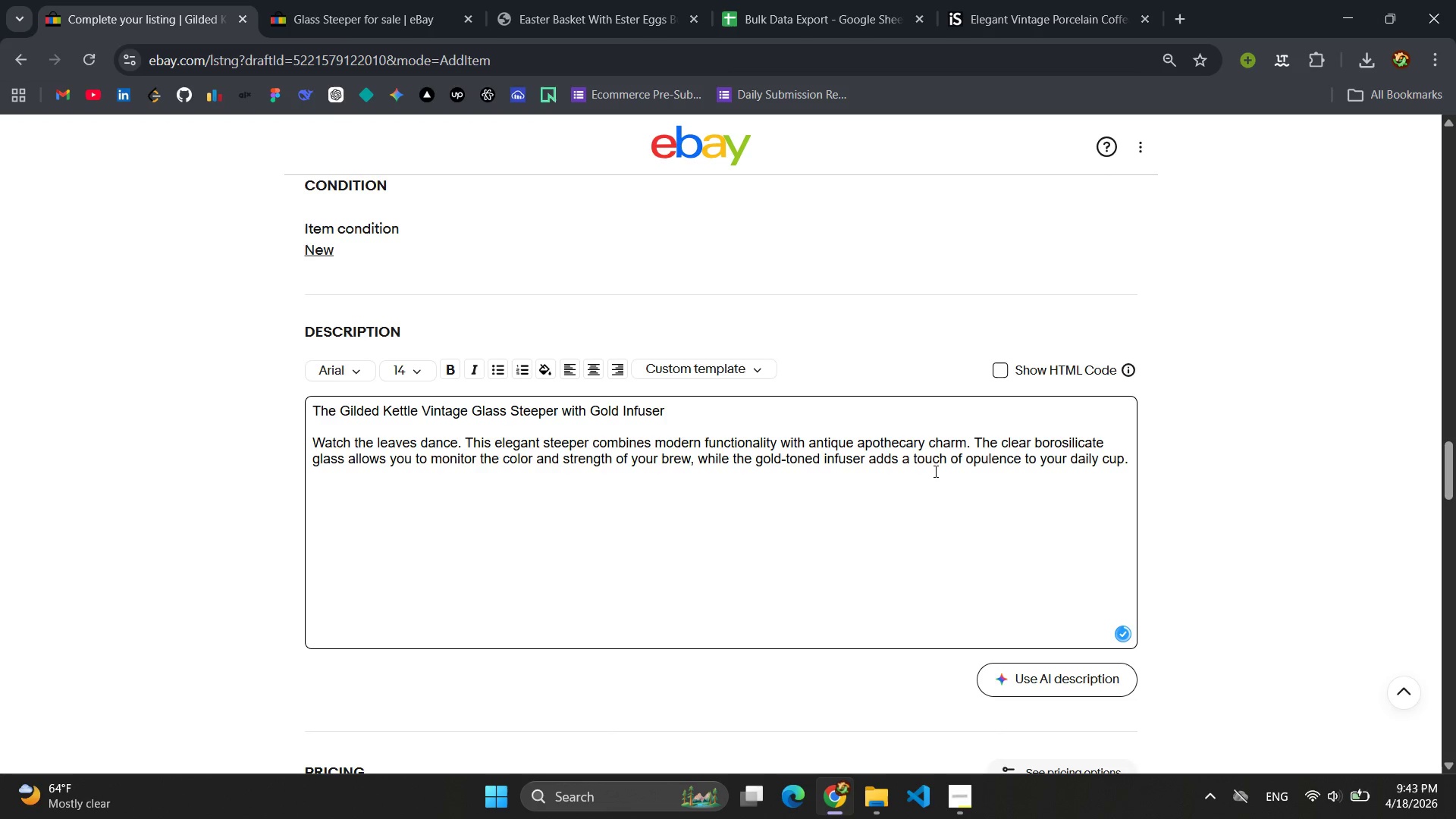 
type(Technical Details:)
 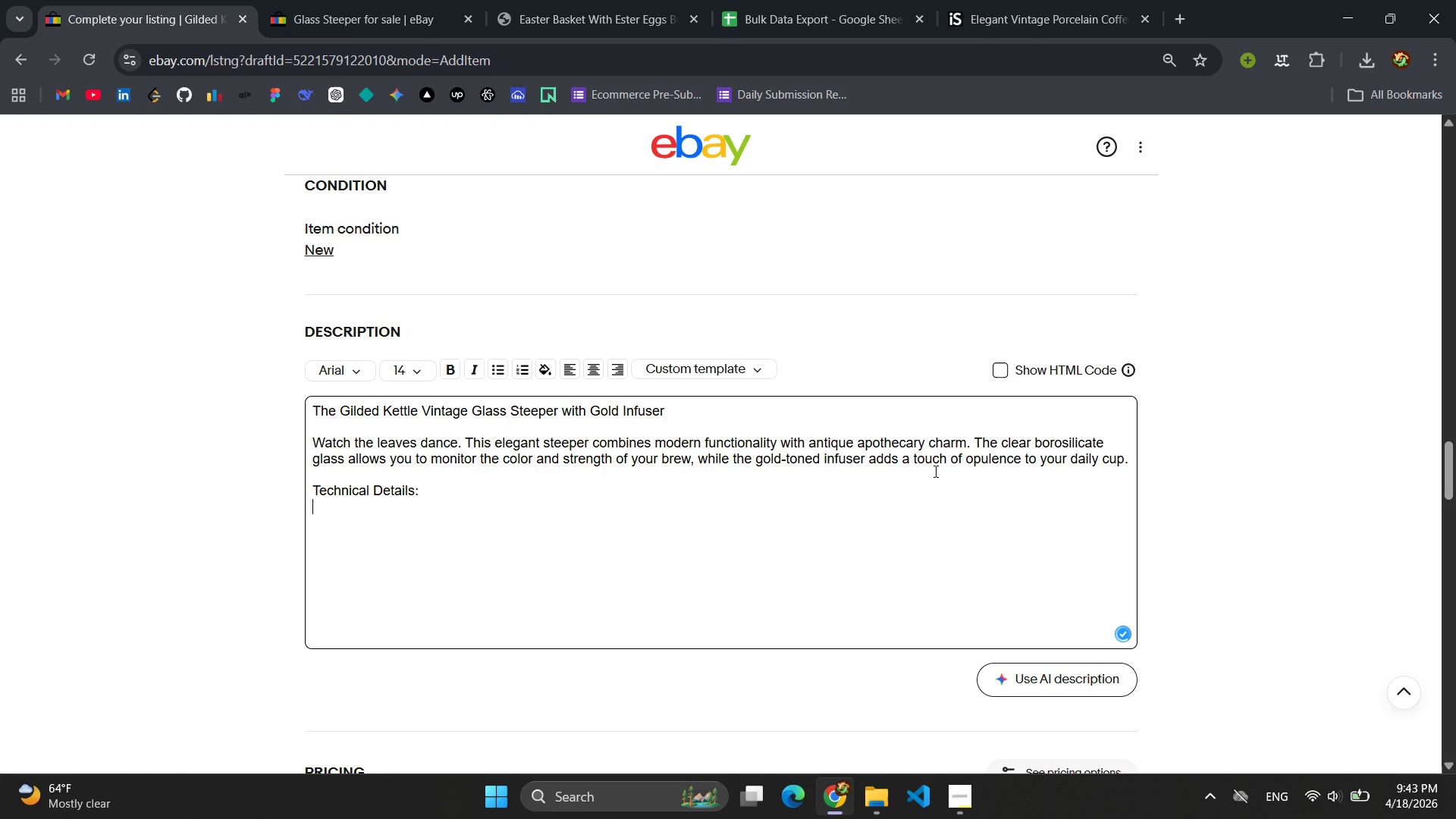 
 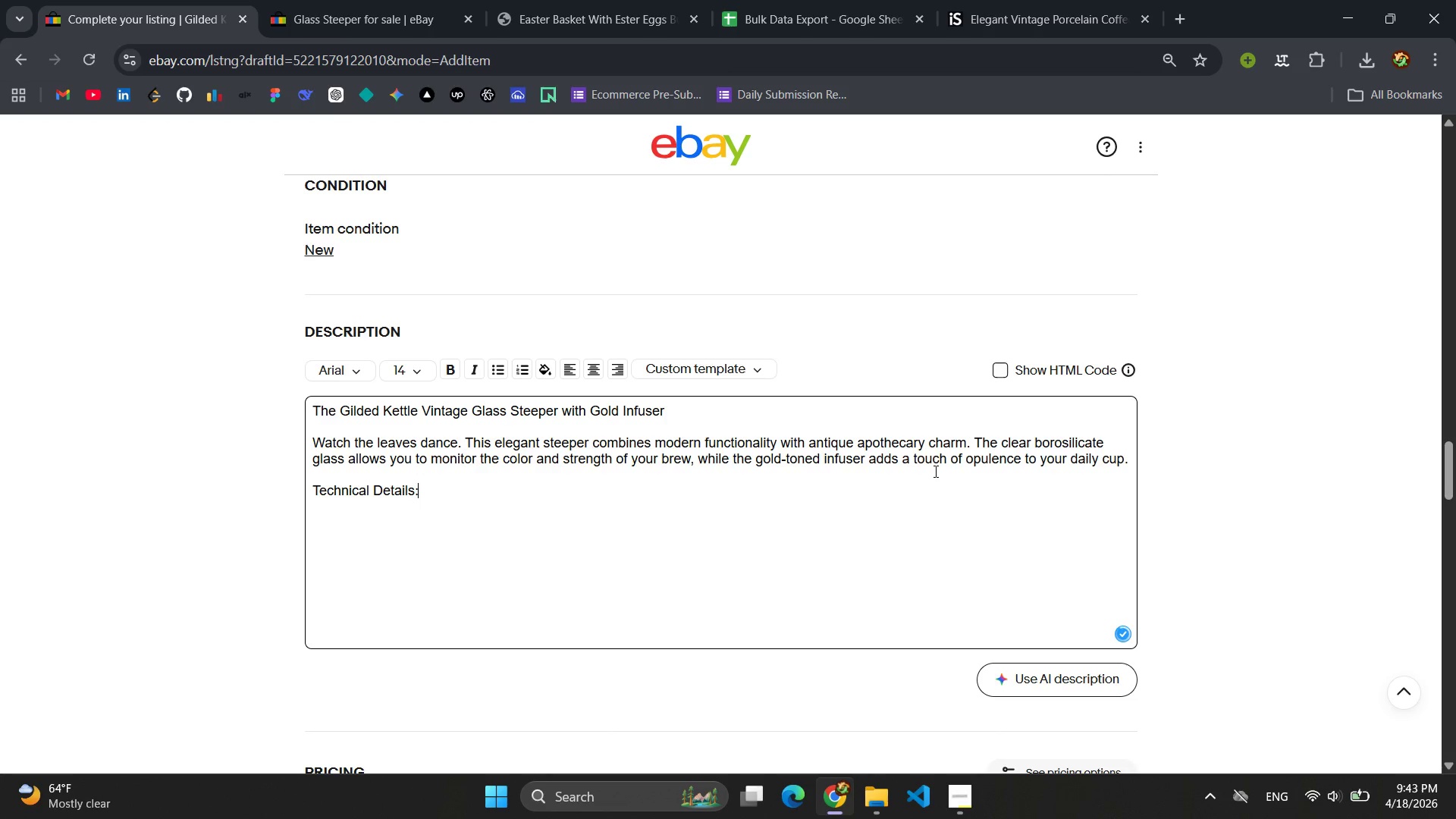 
key(Enter)
 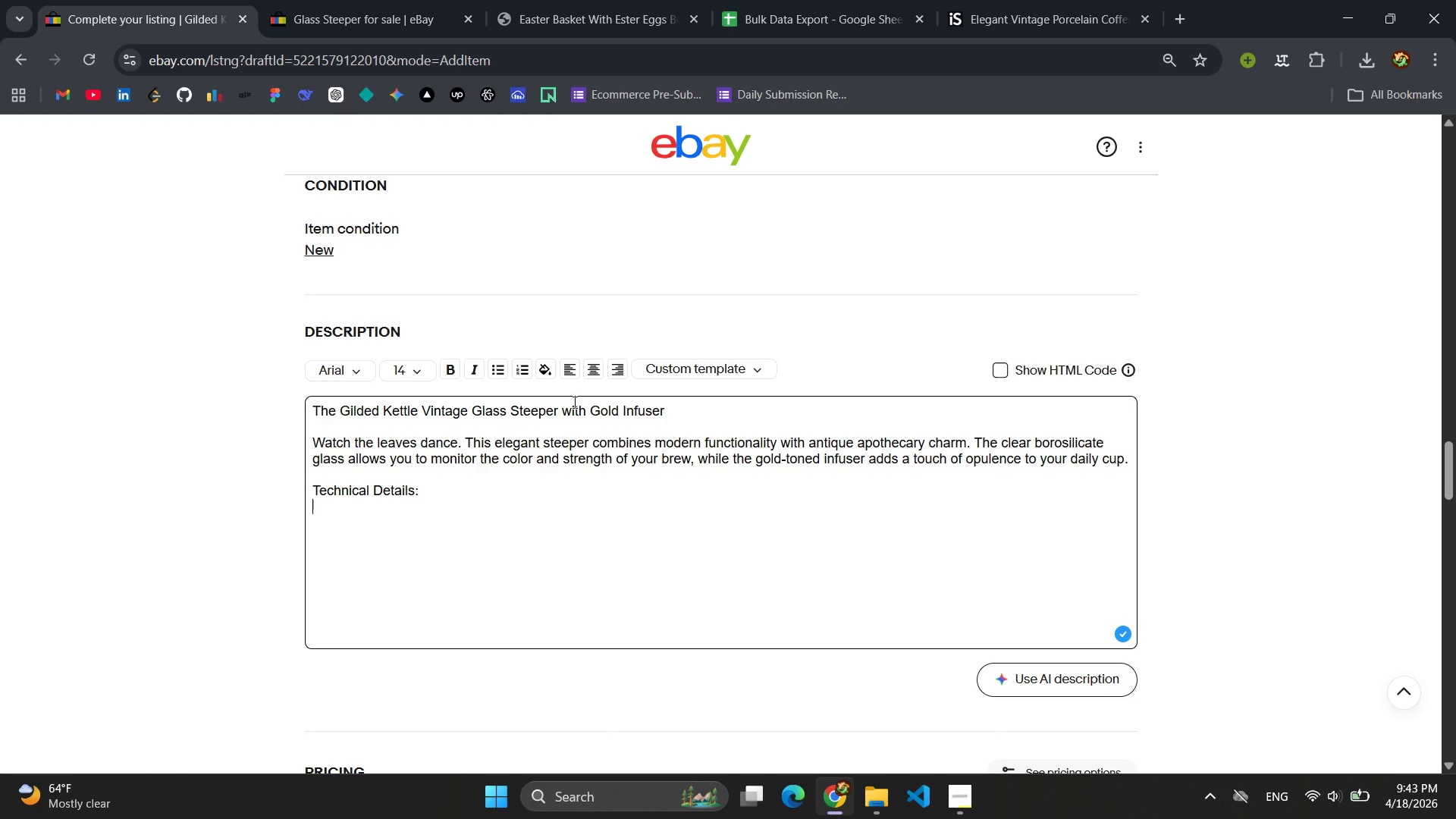 
left_click([500, 373])
 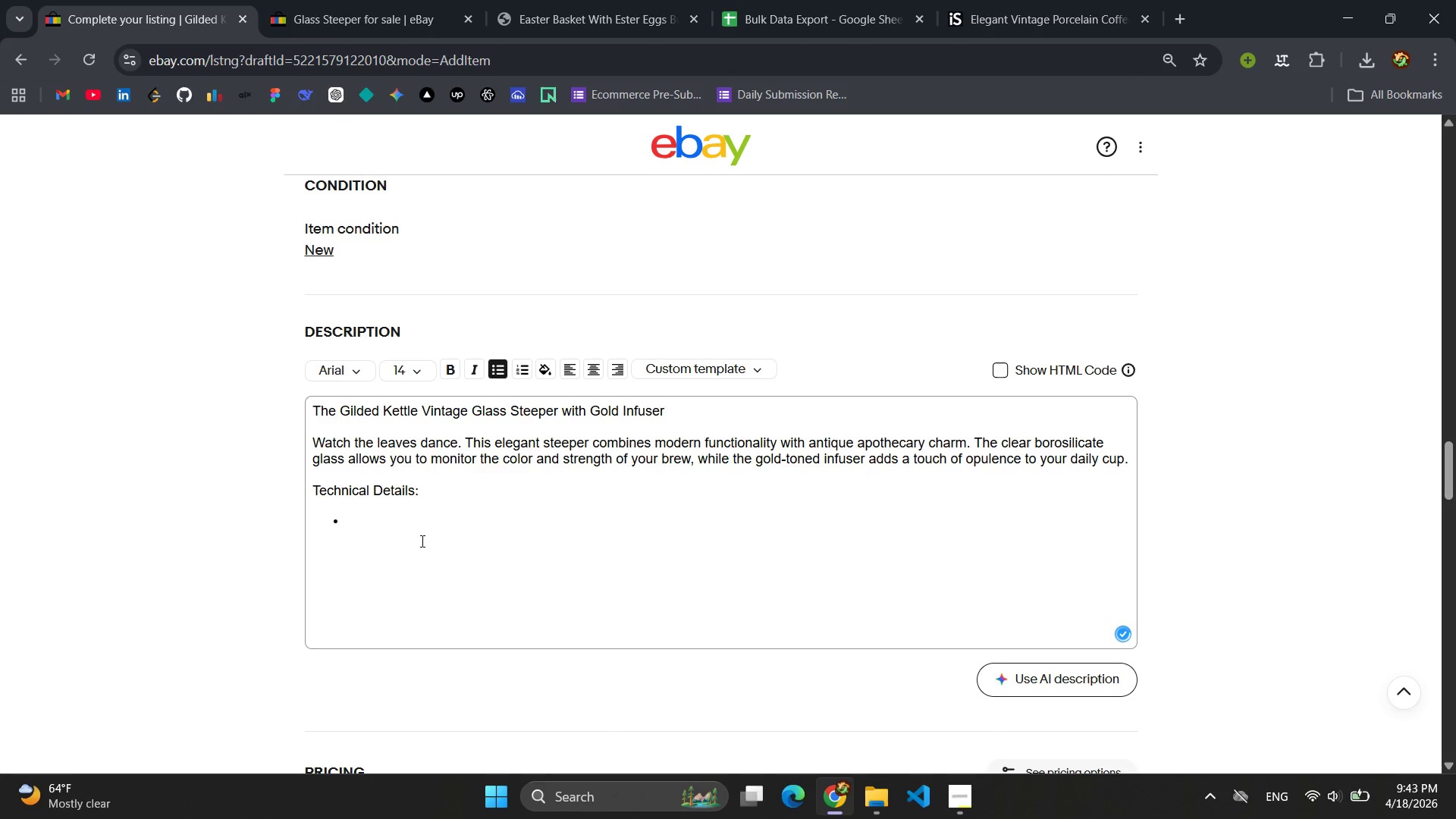 
left_click([419, 540])
 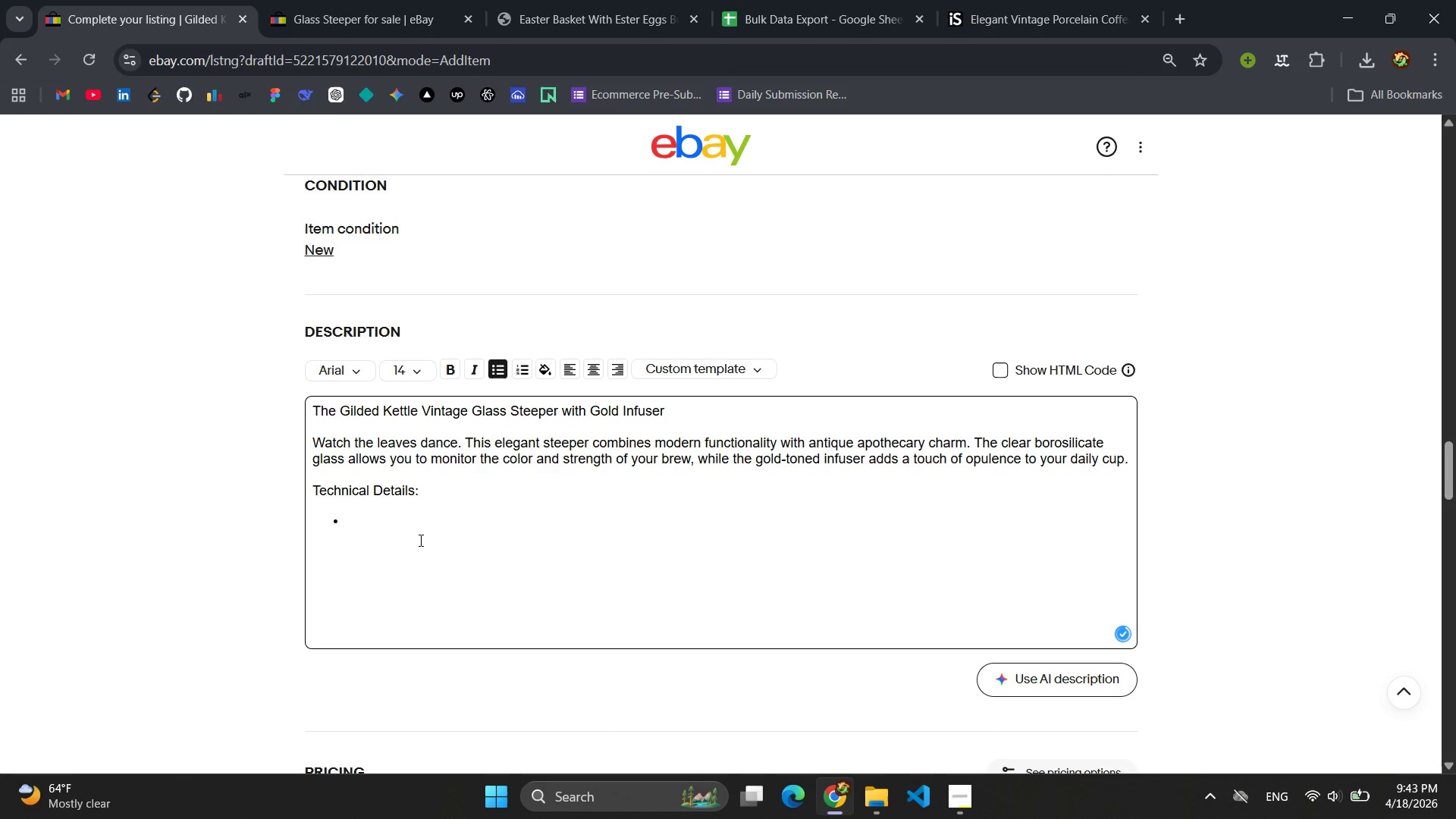 
type(Capacity: 12 ounces (350ml )
key(Backspace)
type() - perfect for to)
key(Backspace)
type(wo standard cups or one generous mug.)
 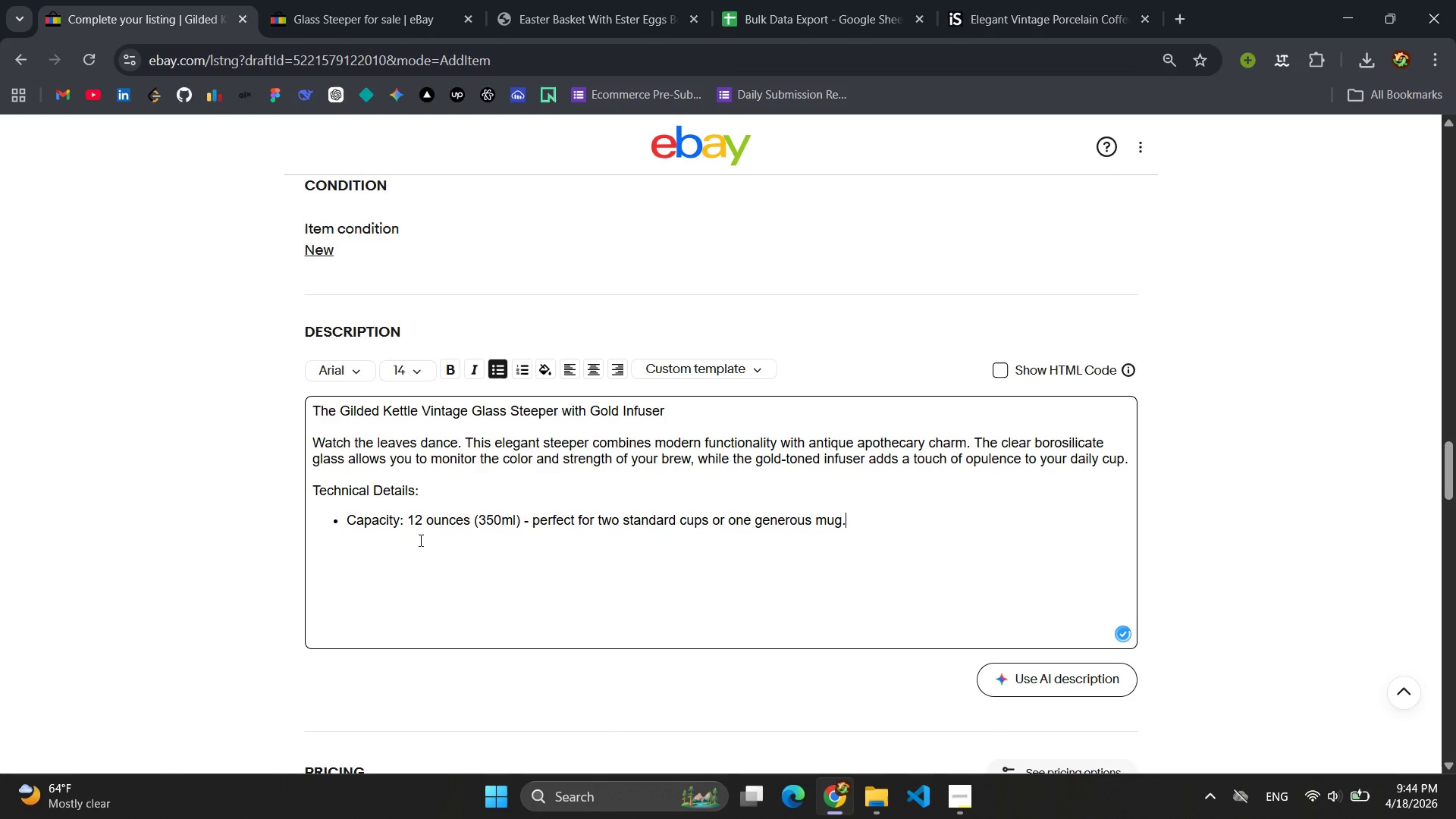 
key(Enter)
 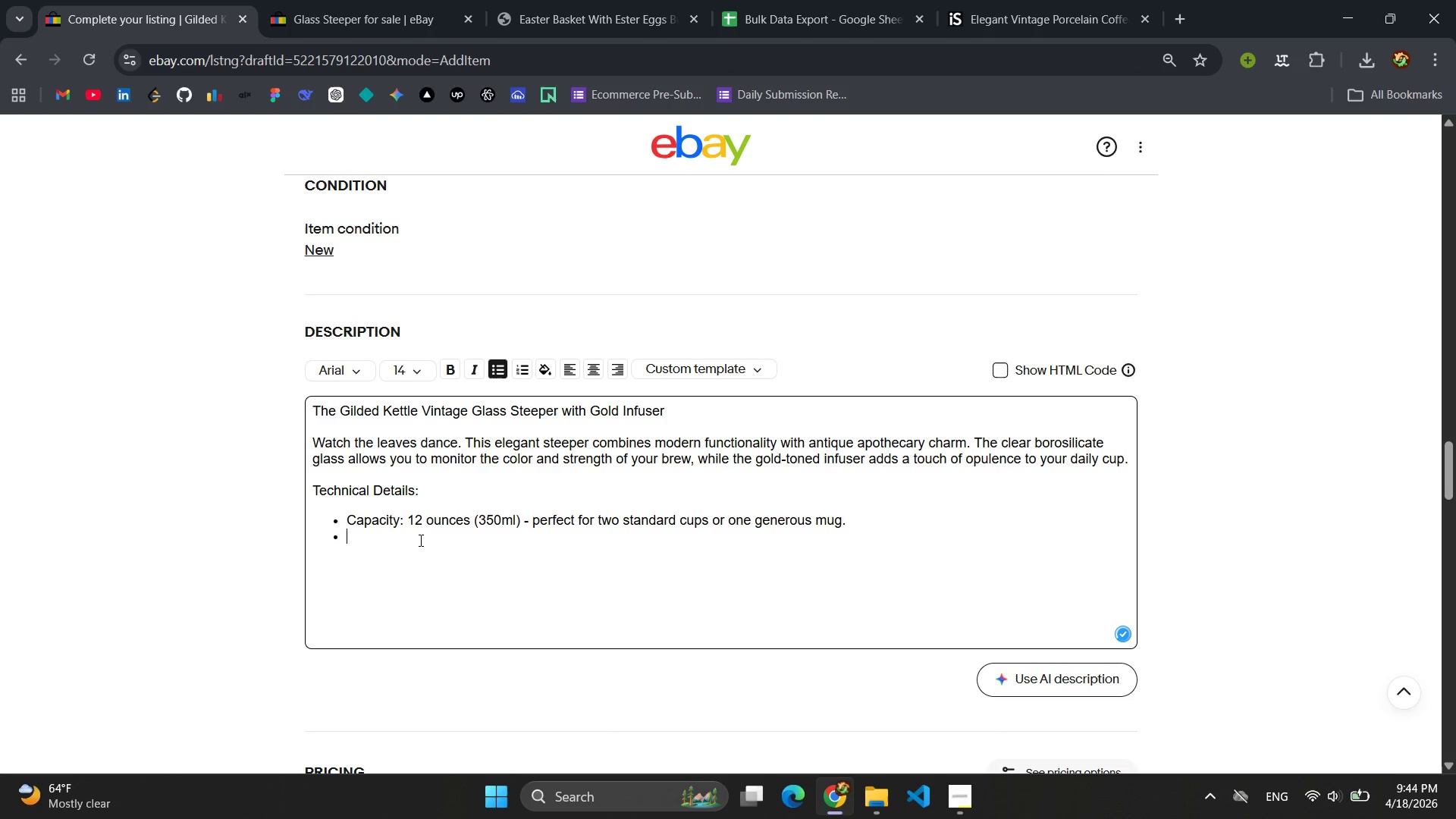 
type(Maer)
key(Backspace)
key(Backspace)
type(terial: THer)
key(Backspace)
key(Backspace)
key(Backspace)
type(er)
key(Backspace)
key(Backspace)
type(hermal-shock-resistant borosilicate glass. GOld )
key(Backspace)
key(Backspace)
key(Backspace)
key(Backspace)
type(old-finish stainless steel infuser and lid.)
 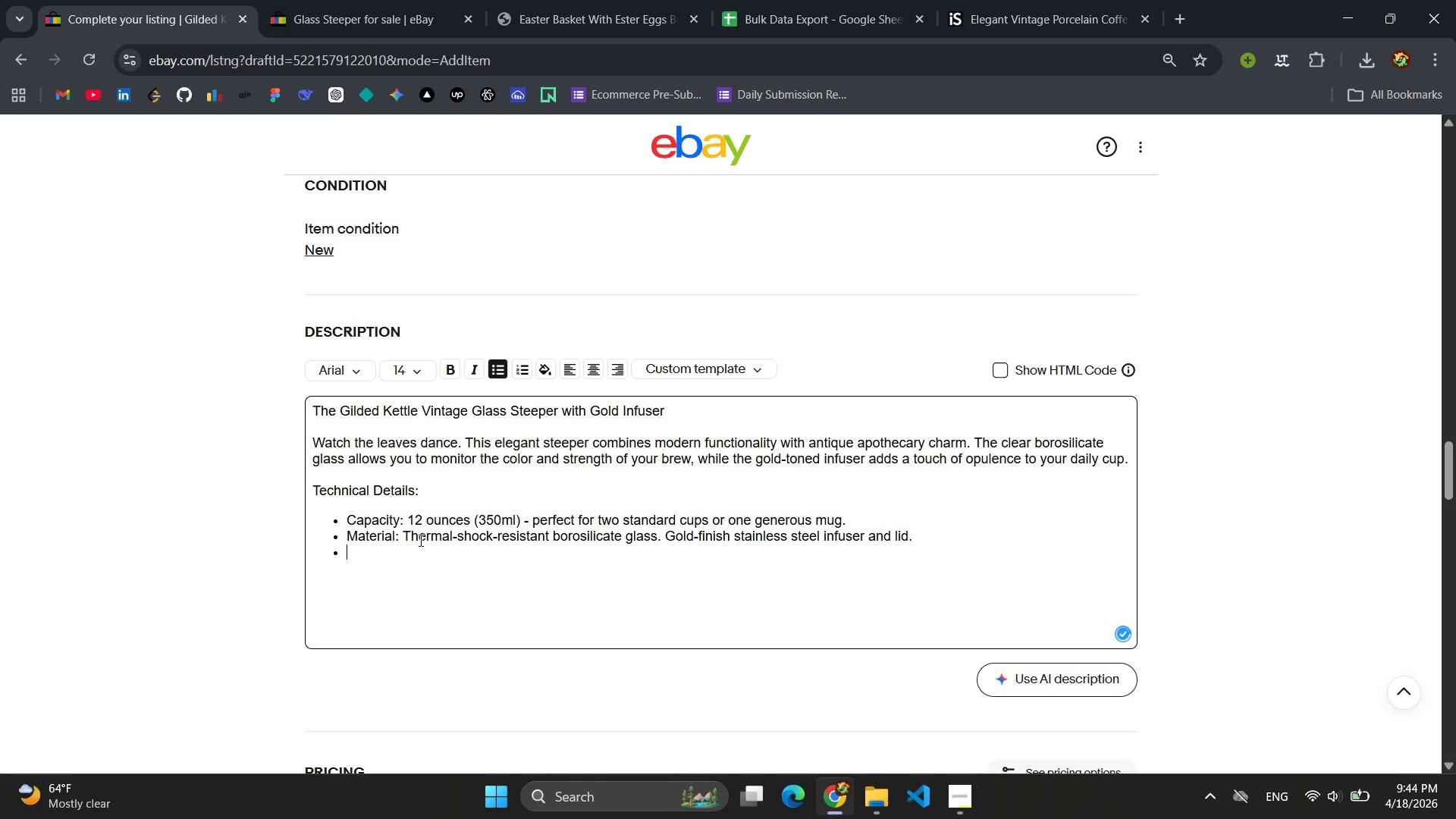 
 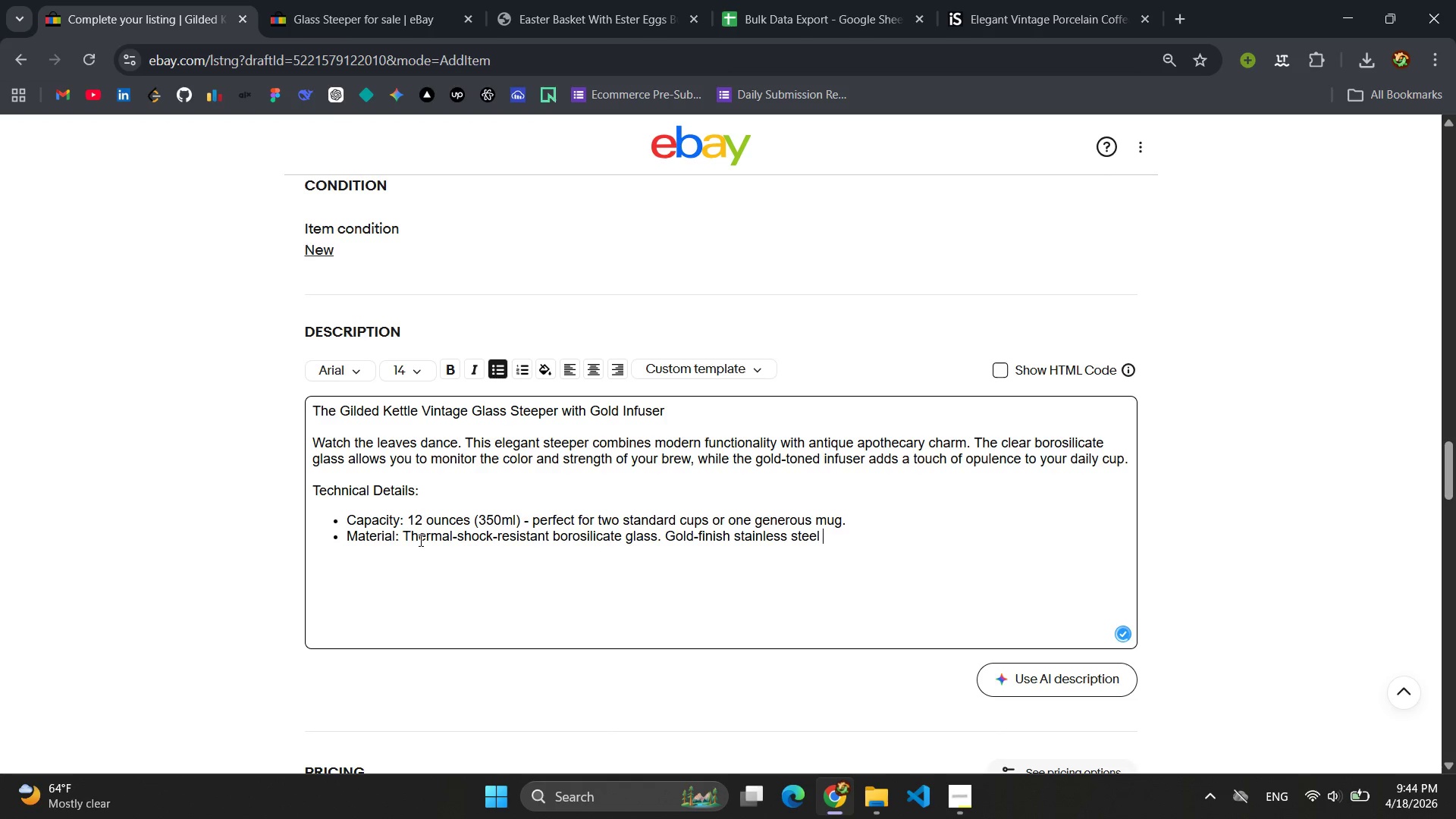 
key(Enter)
 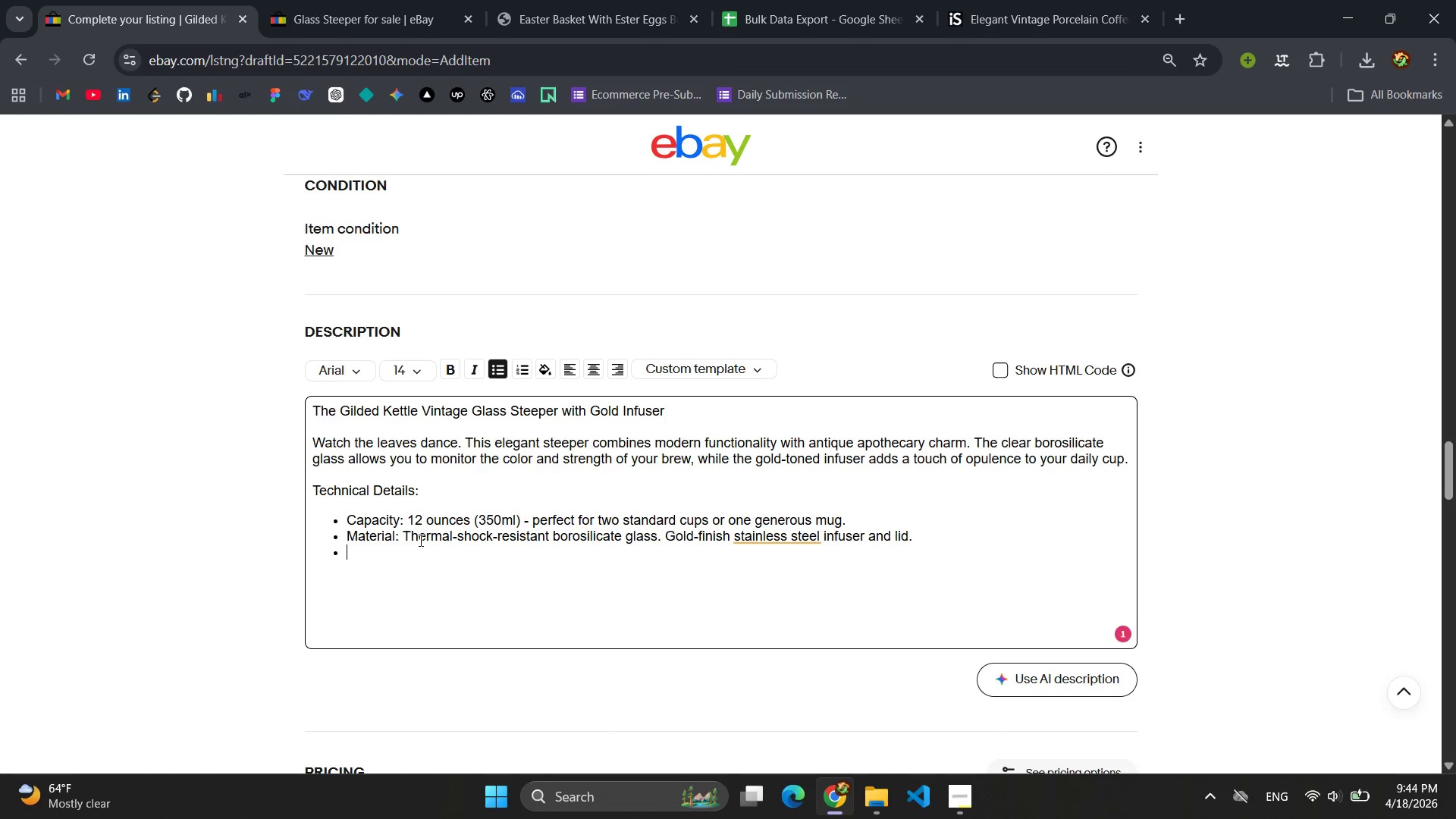 
type(Infuser Design:)
 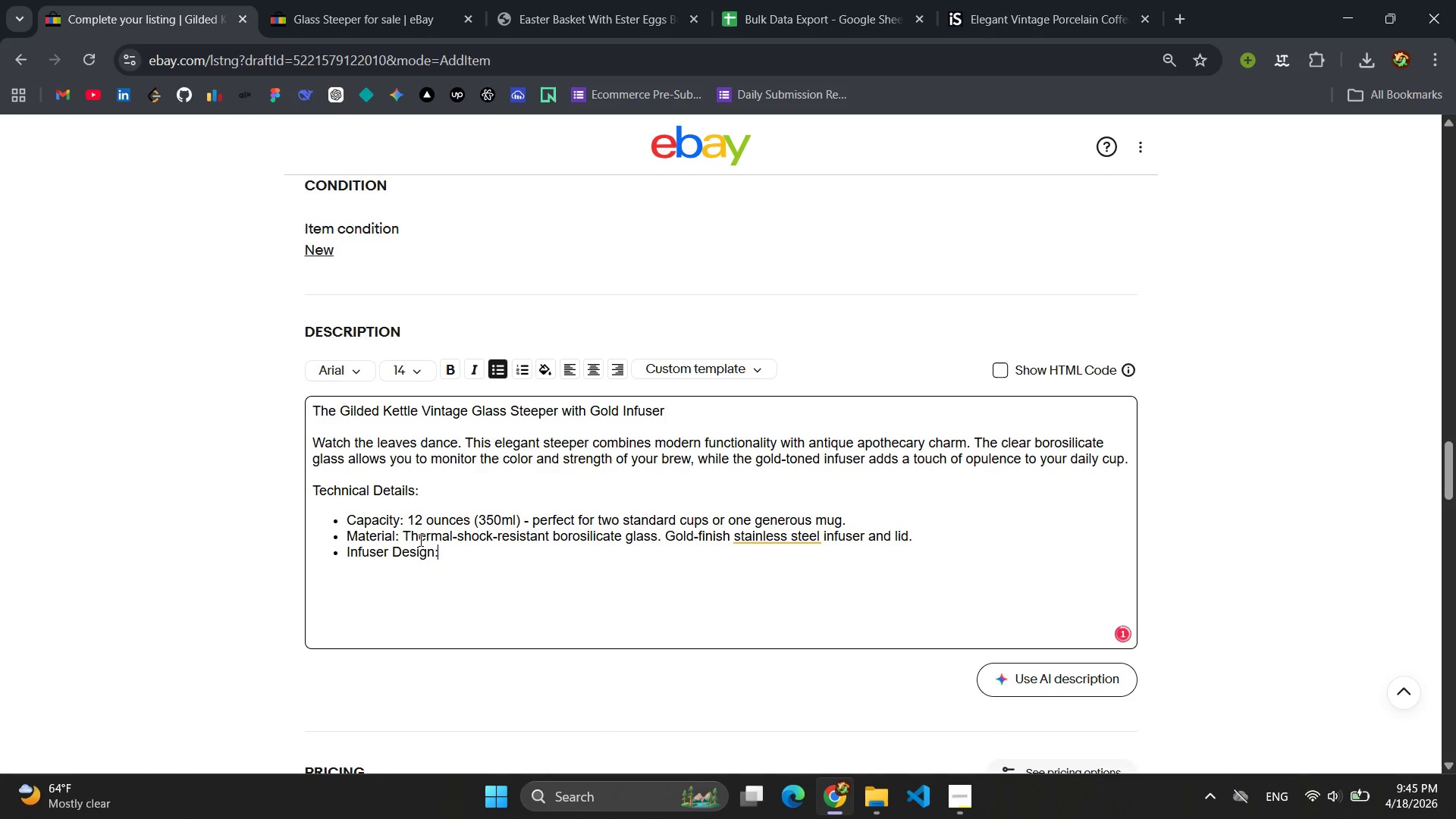 
type( Ultra-fine mesh prevents even th )
key(Backspace)
type(e smalles t )
key(Backspace)
key(Backspace)
key(Backspace)
type(t re)
key(Backspace)
type(oobis)
key(Backspace)
key(Backspace)
key(Backspace)
type(ibos or chamomile particles from escaping )
key(Backspace)
type(.)
 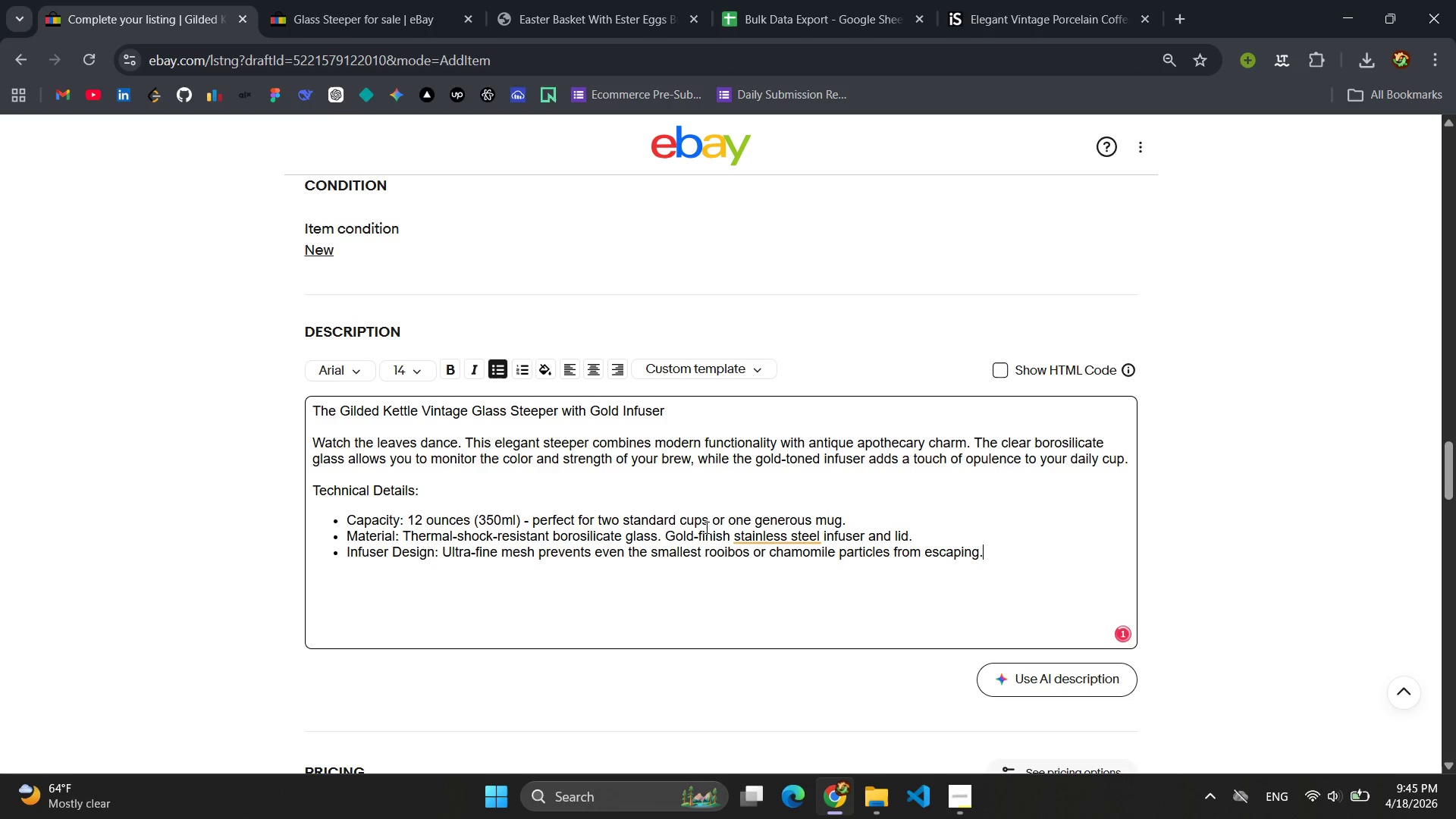 
left_click([760, 547])
 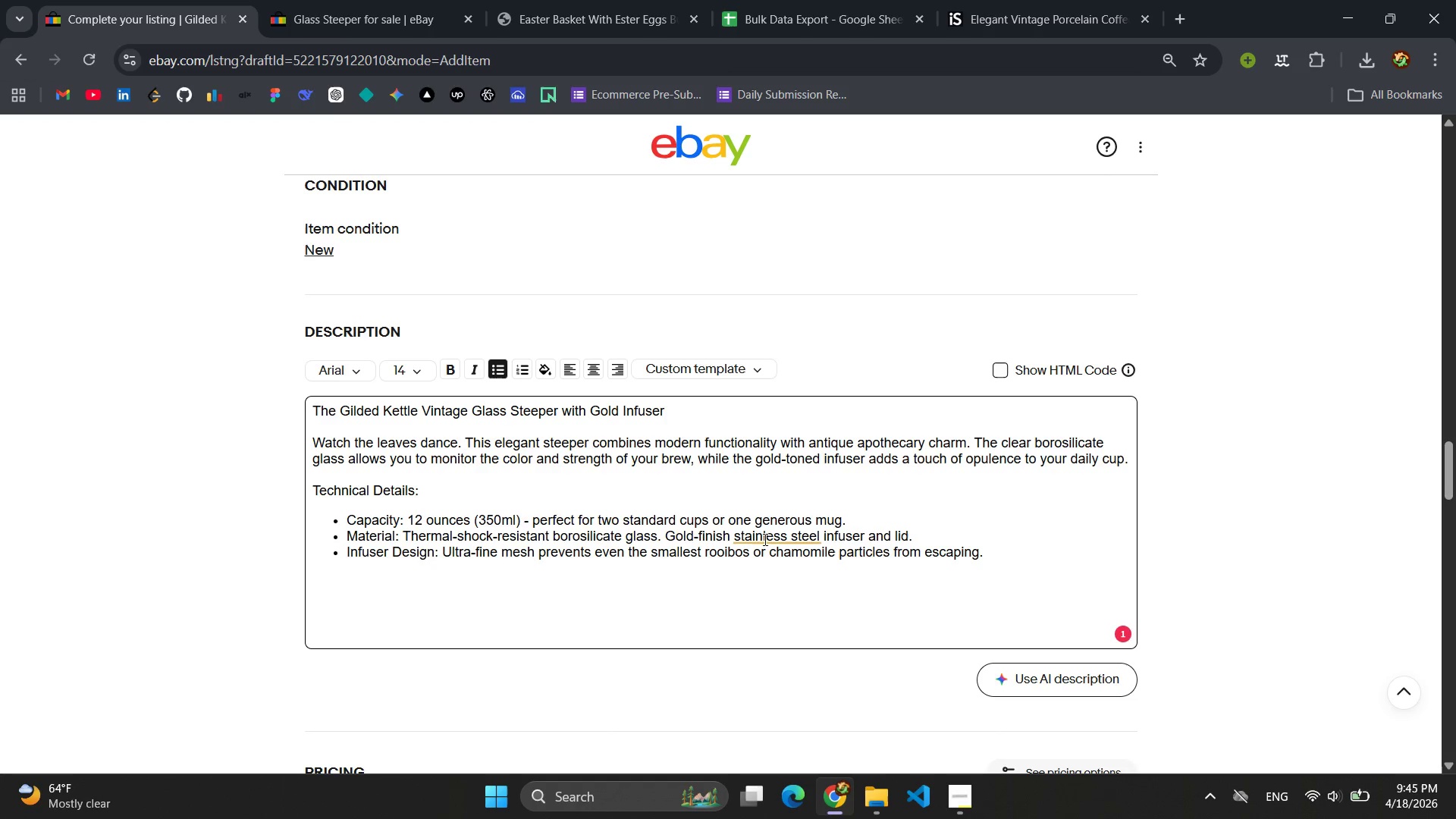 
left_click([764, 538])
 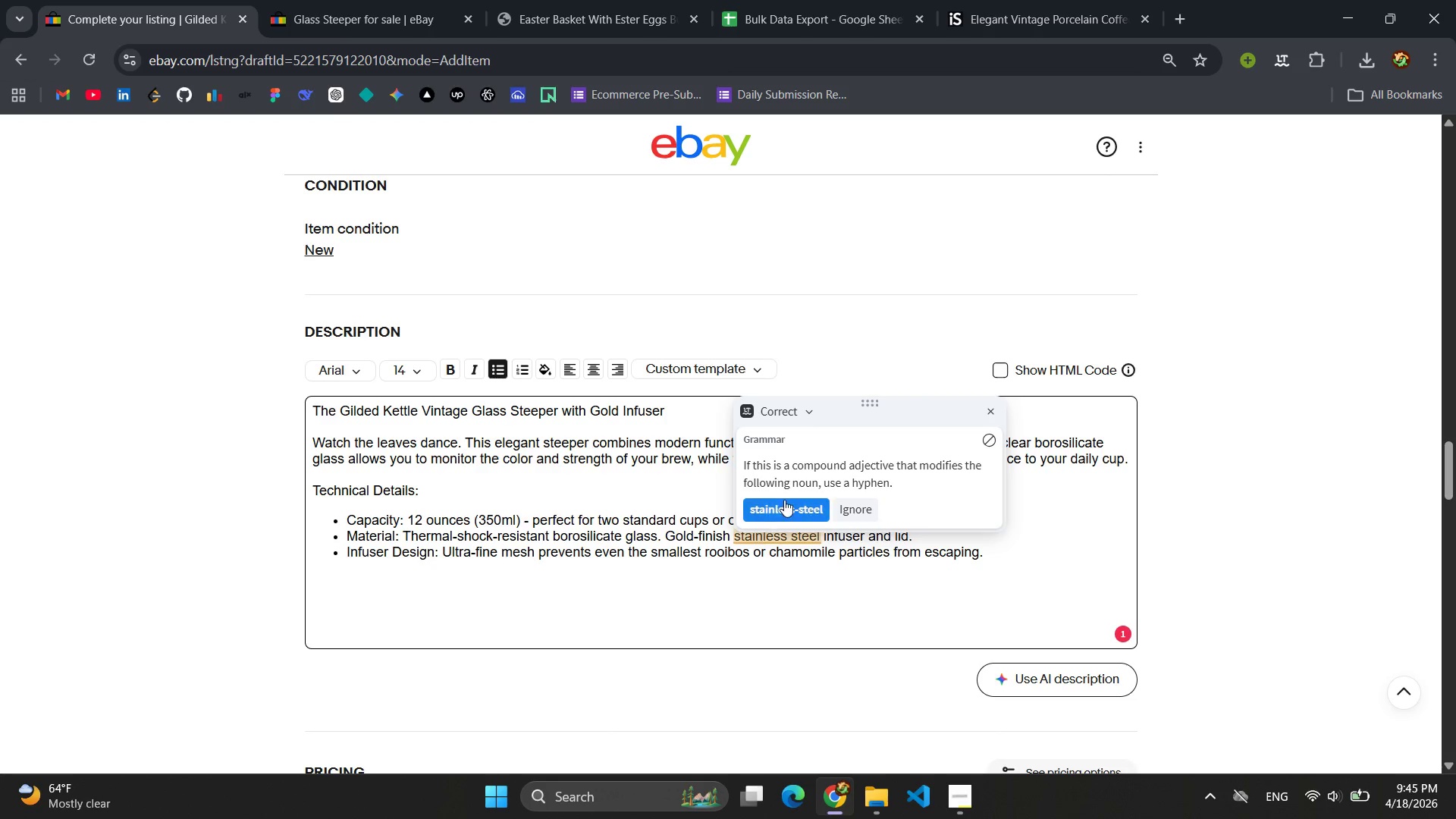 
left_click([785, 500])
 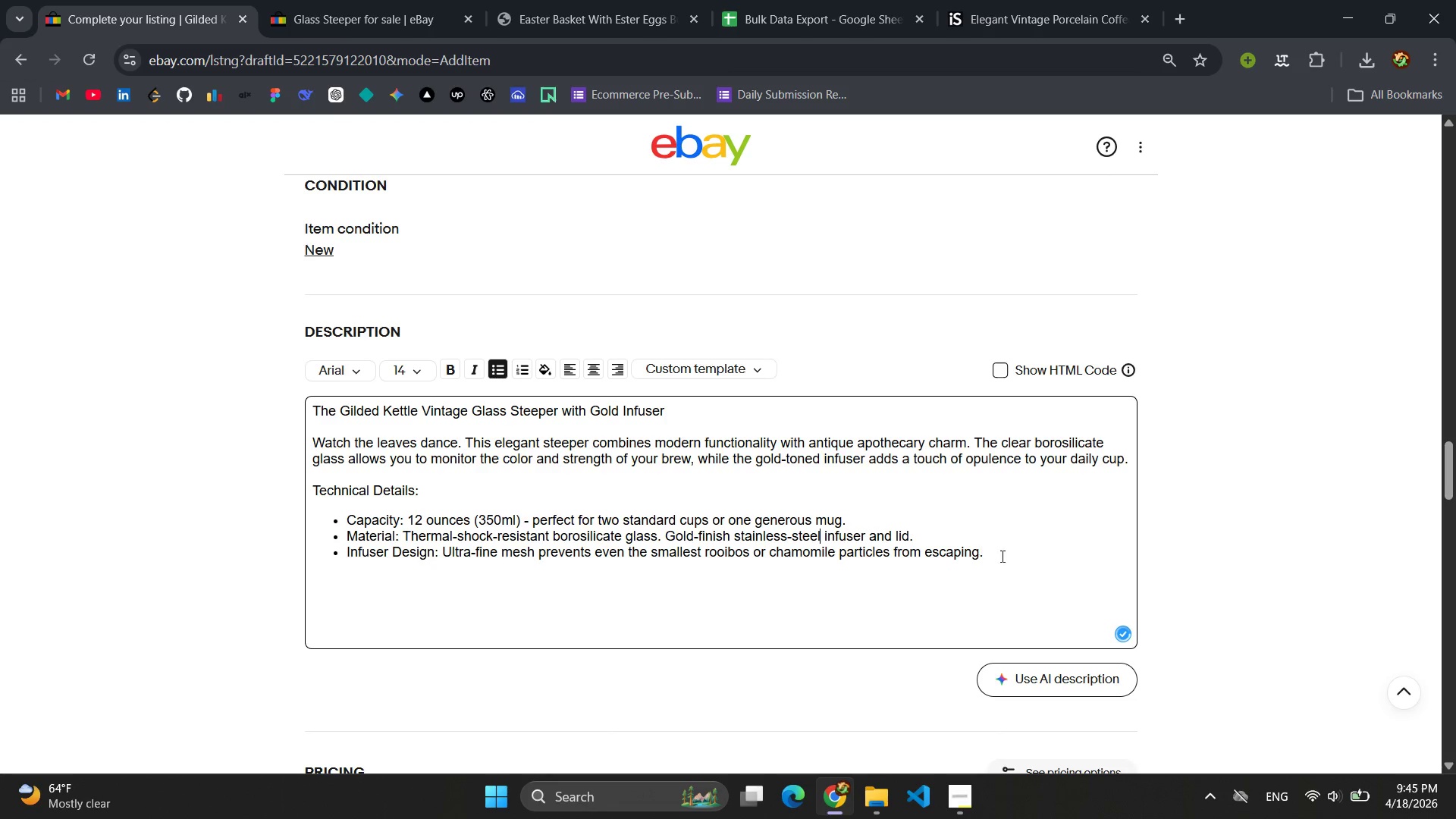 
left_click([1003, 556])
 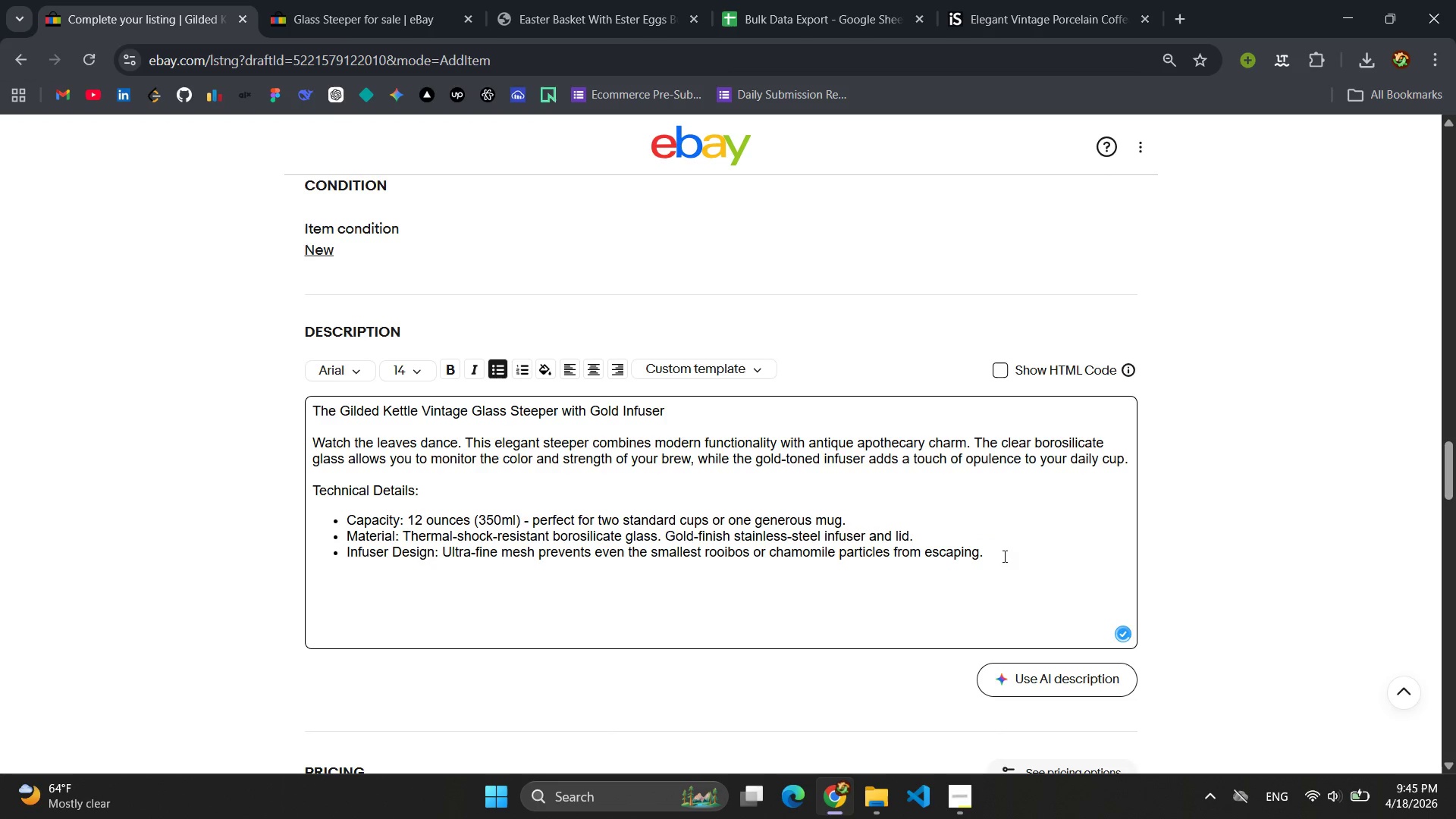 
key(Enter)
 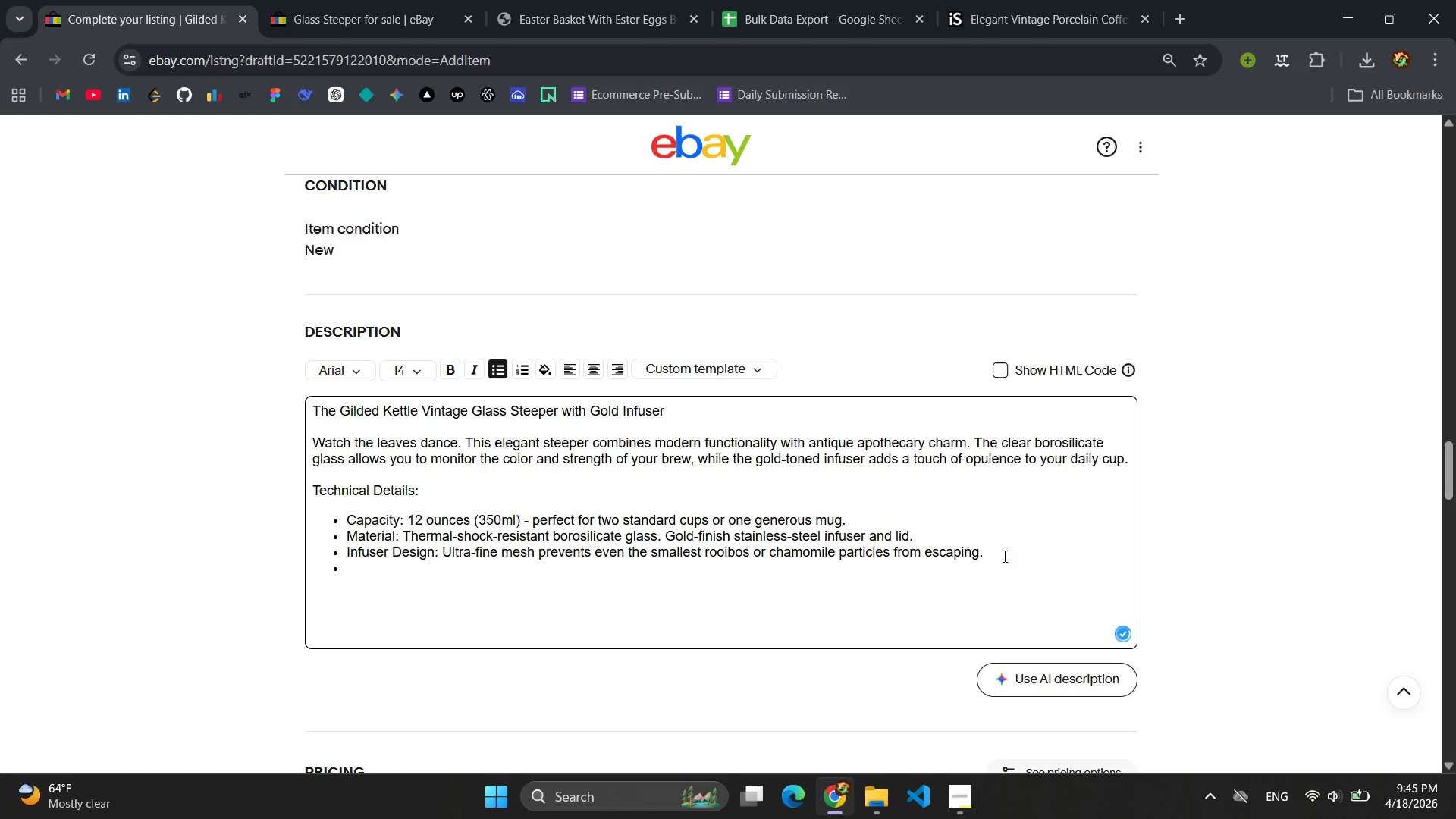 
type(Versatility: Suitable fo r)
key(Backspace)
key(Backspace)
type(r all ea)
key(Backspace)
key(Backspace)
type(tea types-block, green)
key(Backspace)
key(Backspace)
key(Backspace)
key(Backspace)
key(Backspace)
key(Backspace)
key(Backspace)
key(Backspace)
key(Backspace)
key(Backspace)
type(ack, green )
key(Backspace)
type(, on)
key(Backspace)
type(ologn)
 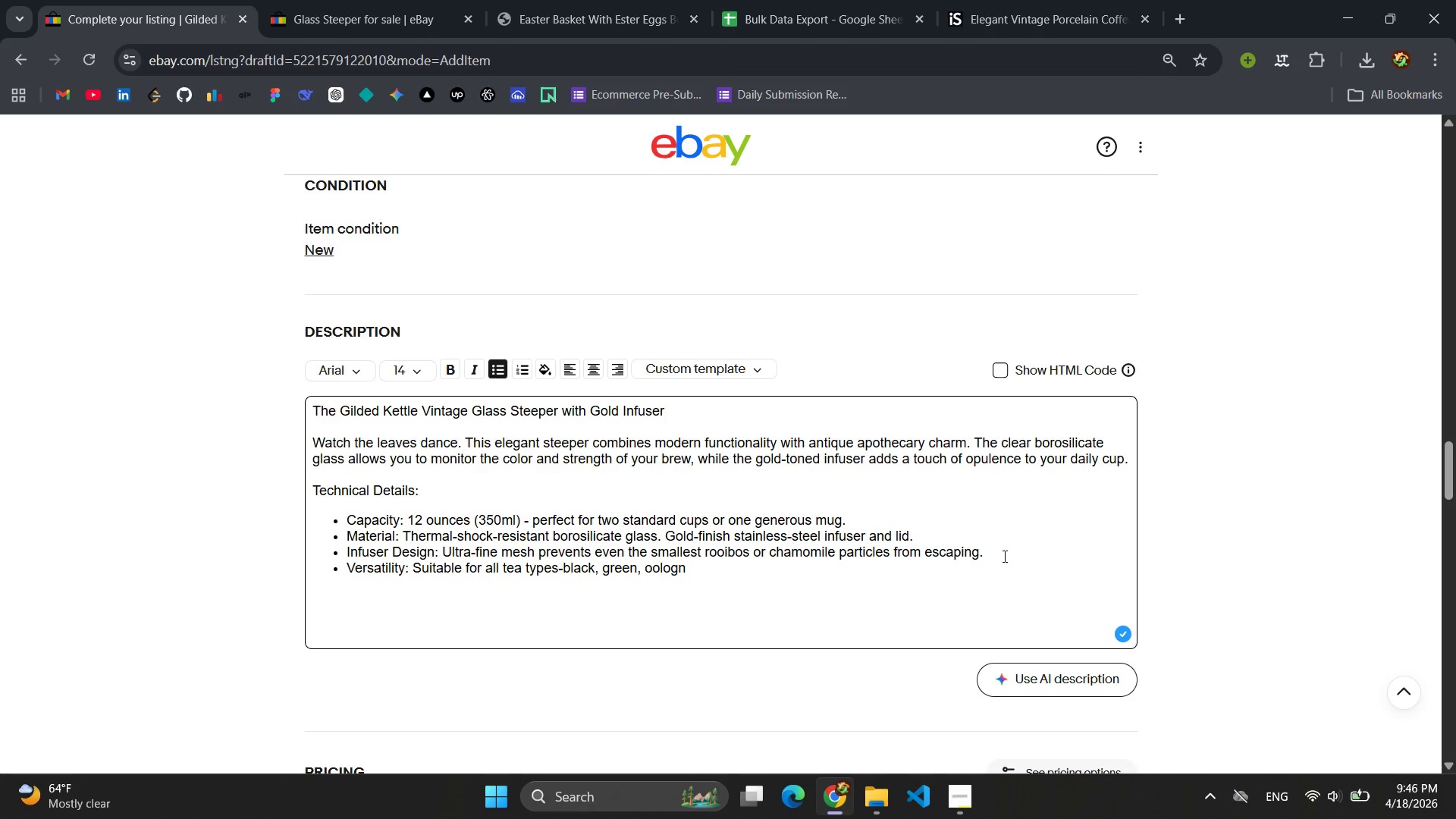 
type(, herbal,a)
key(Backspace)
type( and blooming teas.)
 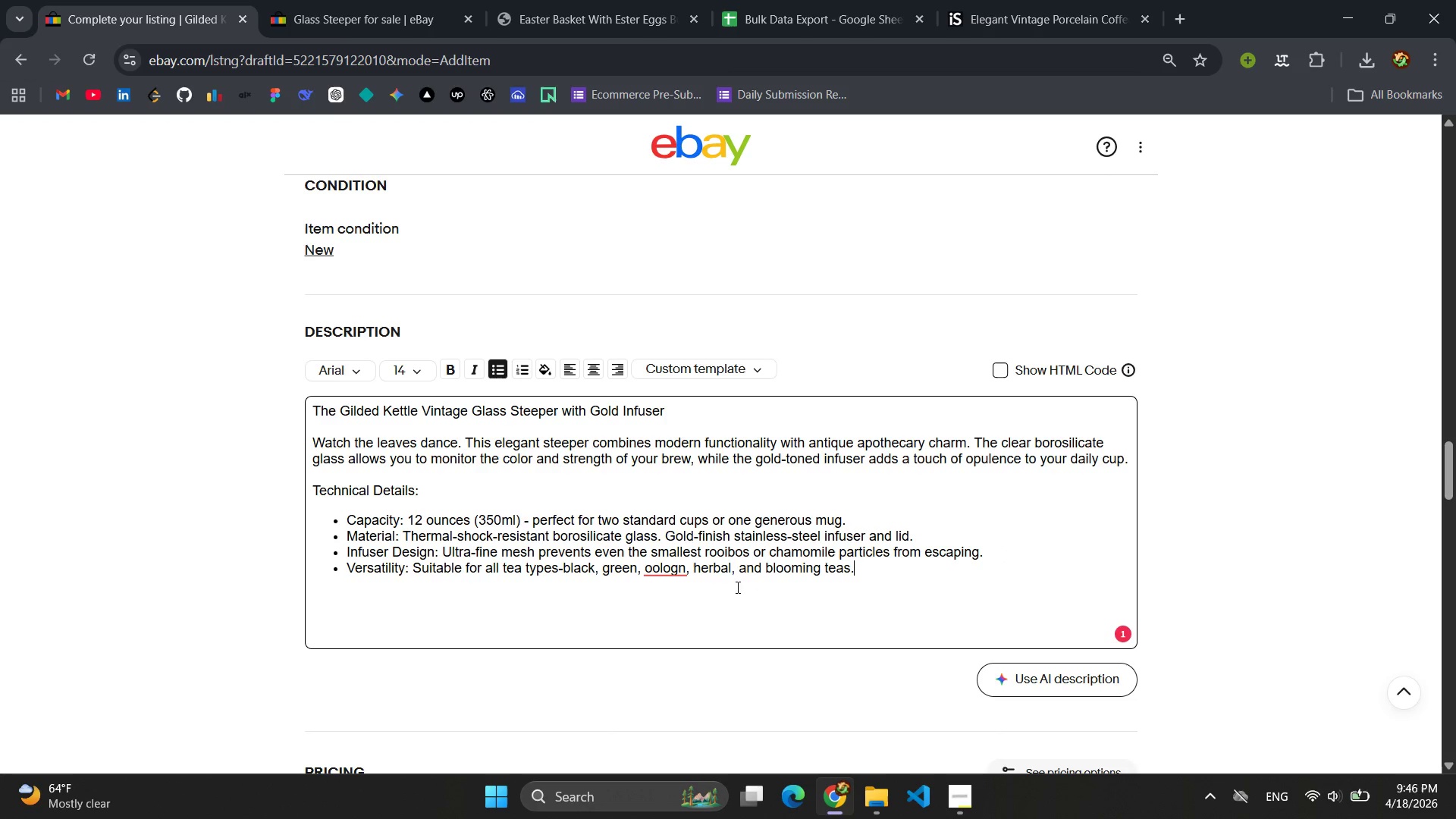 
left_click([664, 571])
 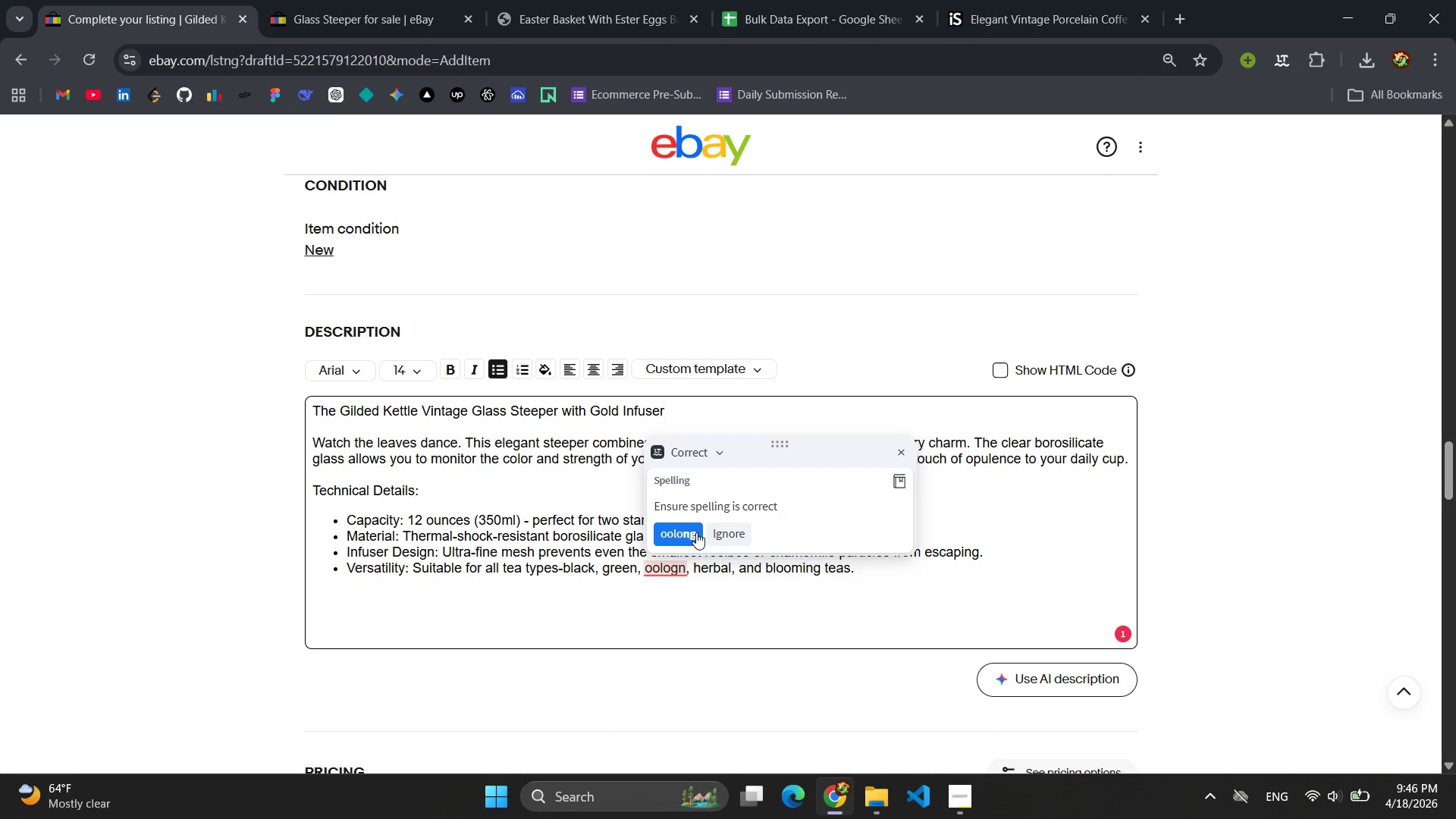 
left_click([696, 532])
 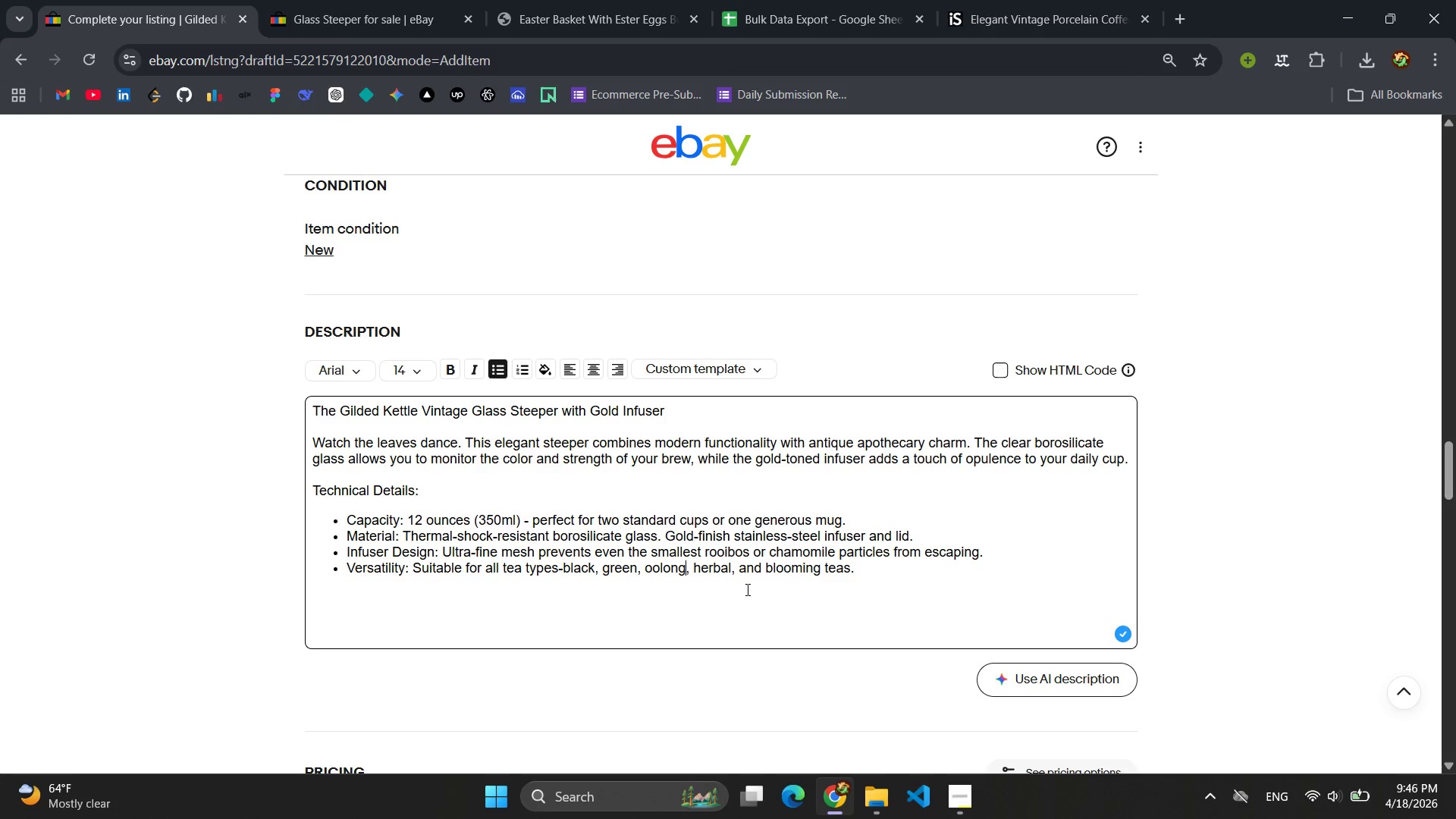 
left_click([874, 566])
 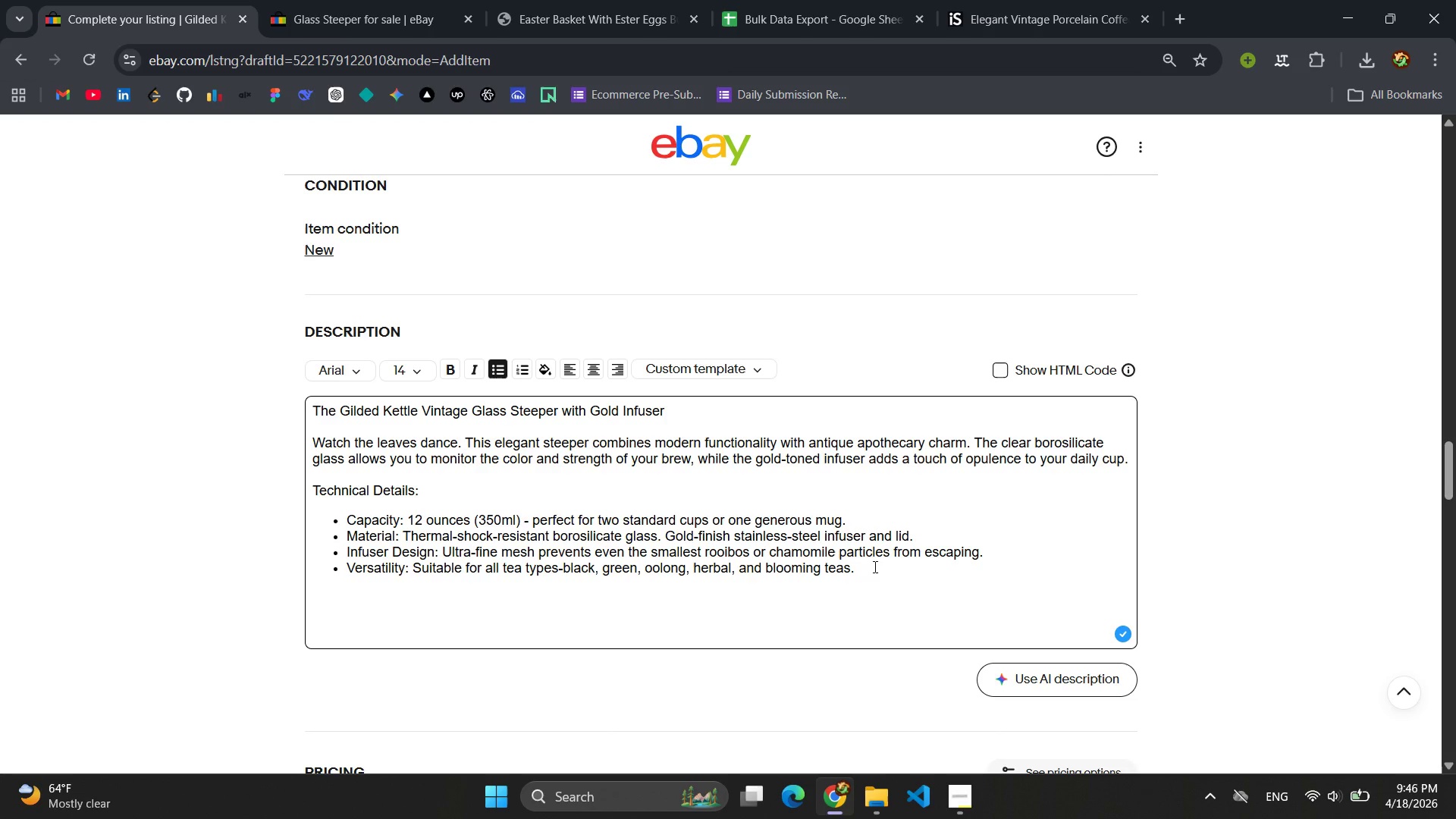 
key(Enter)
 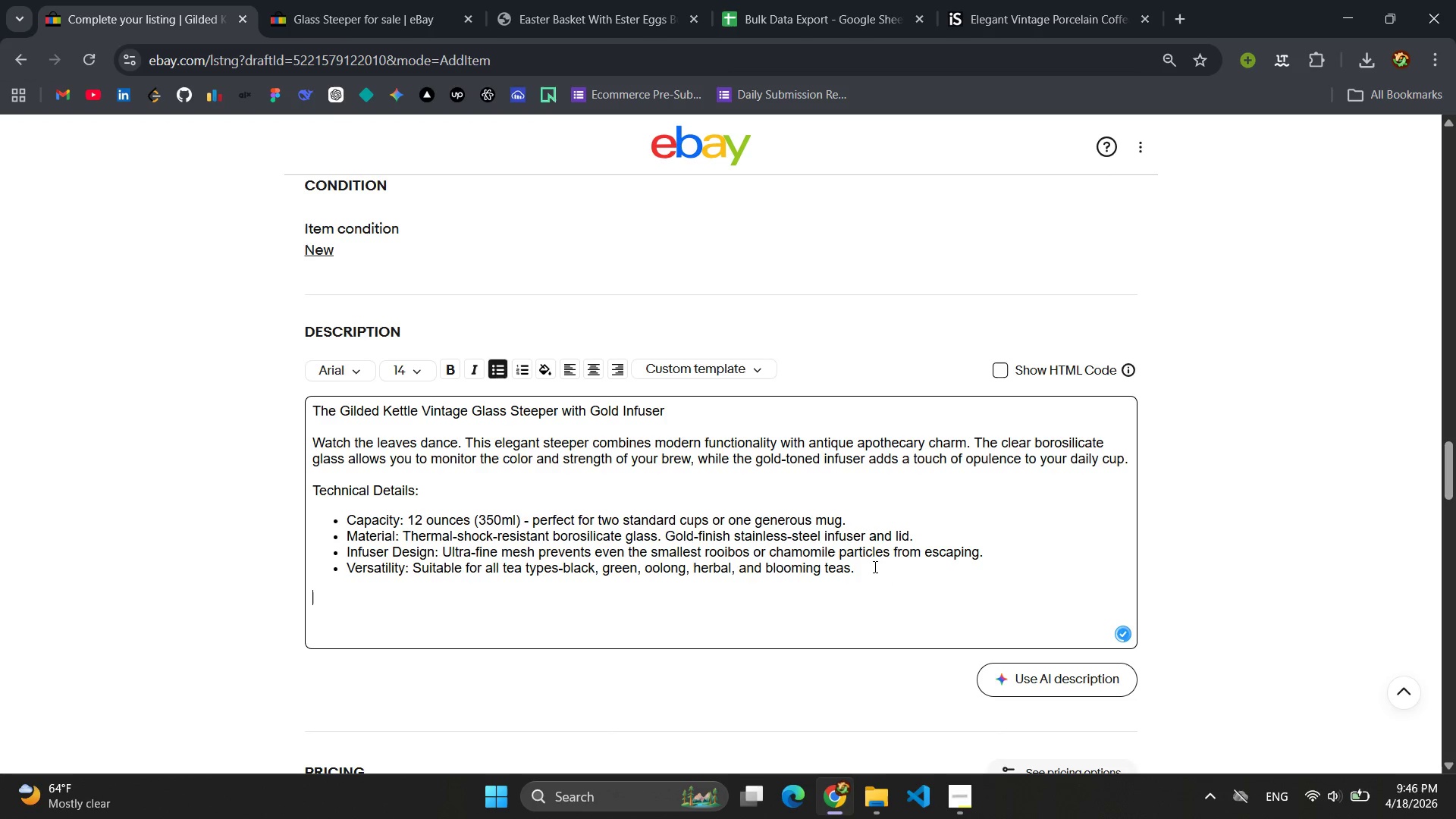 
key(Enter)
 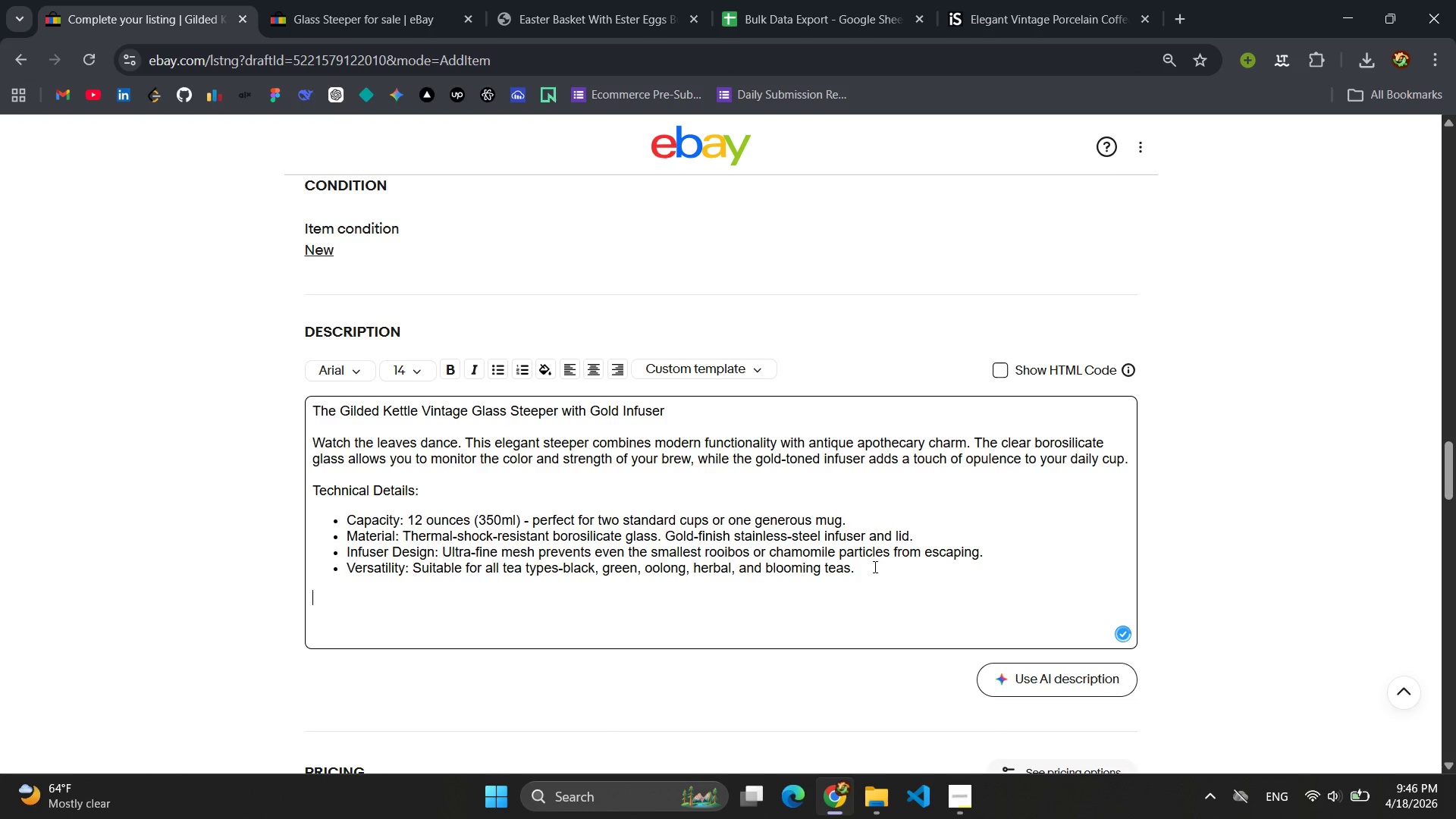 
type(Care & Use:)
 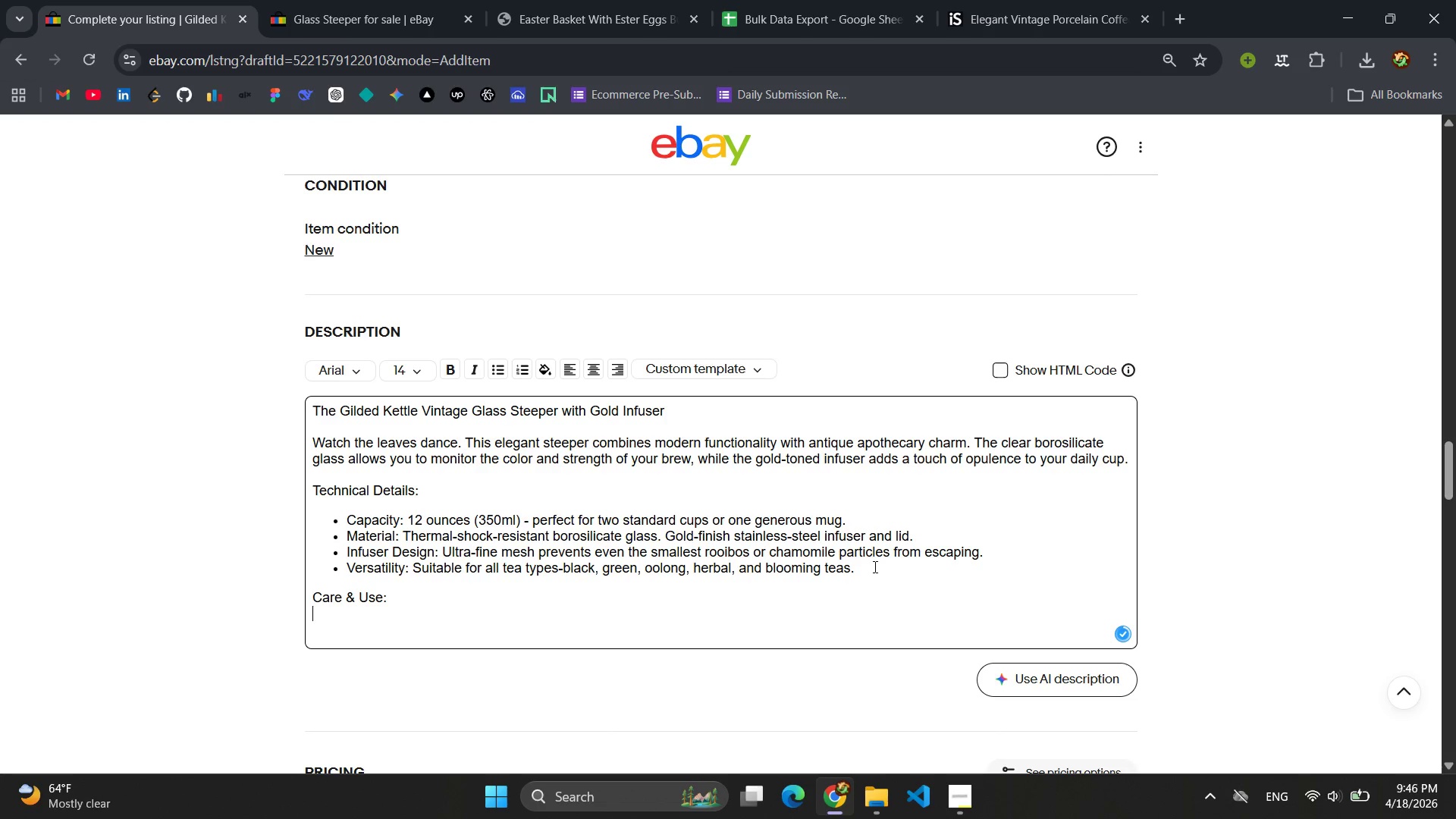 
 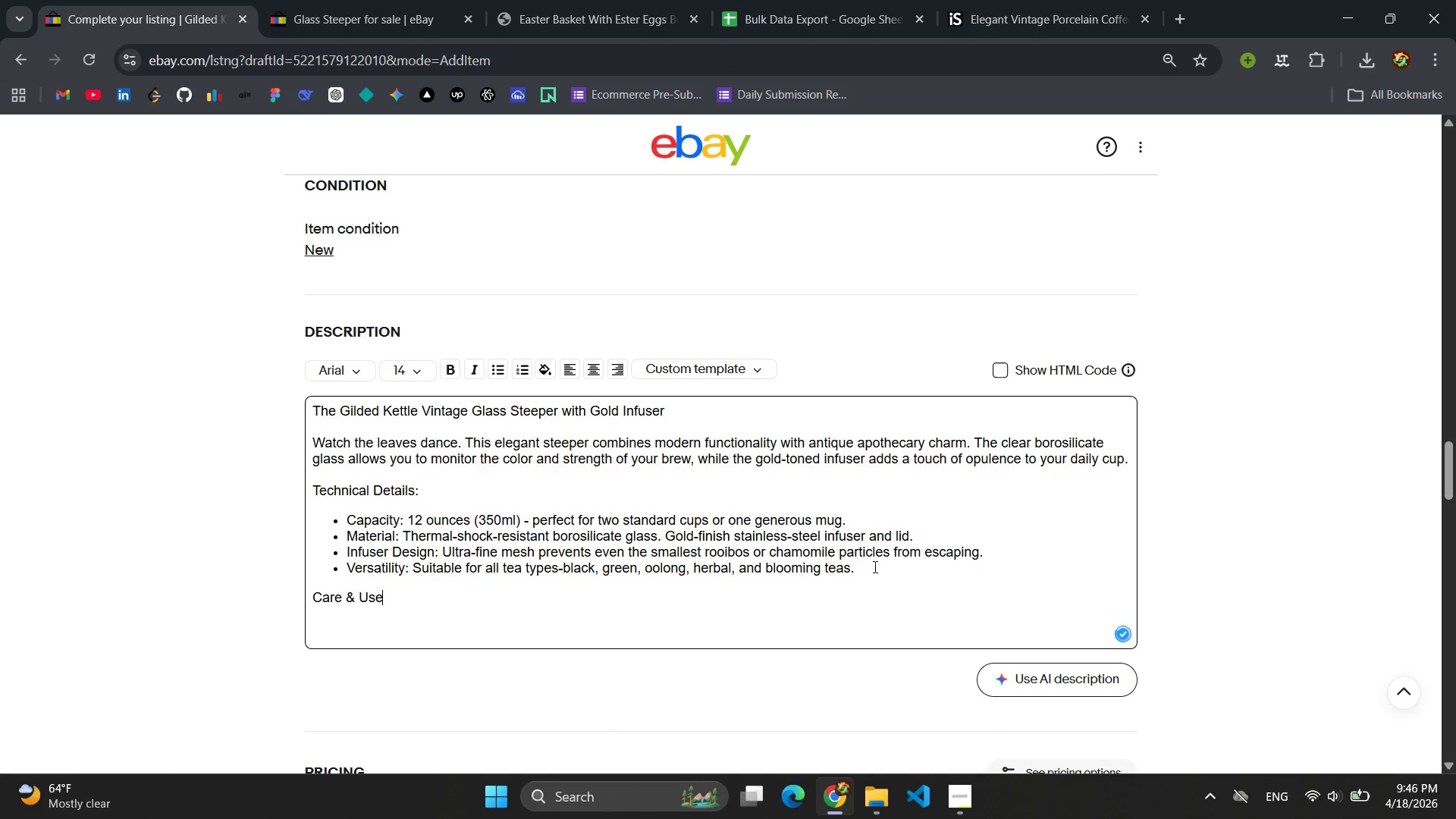 
key(Enter)
 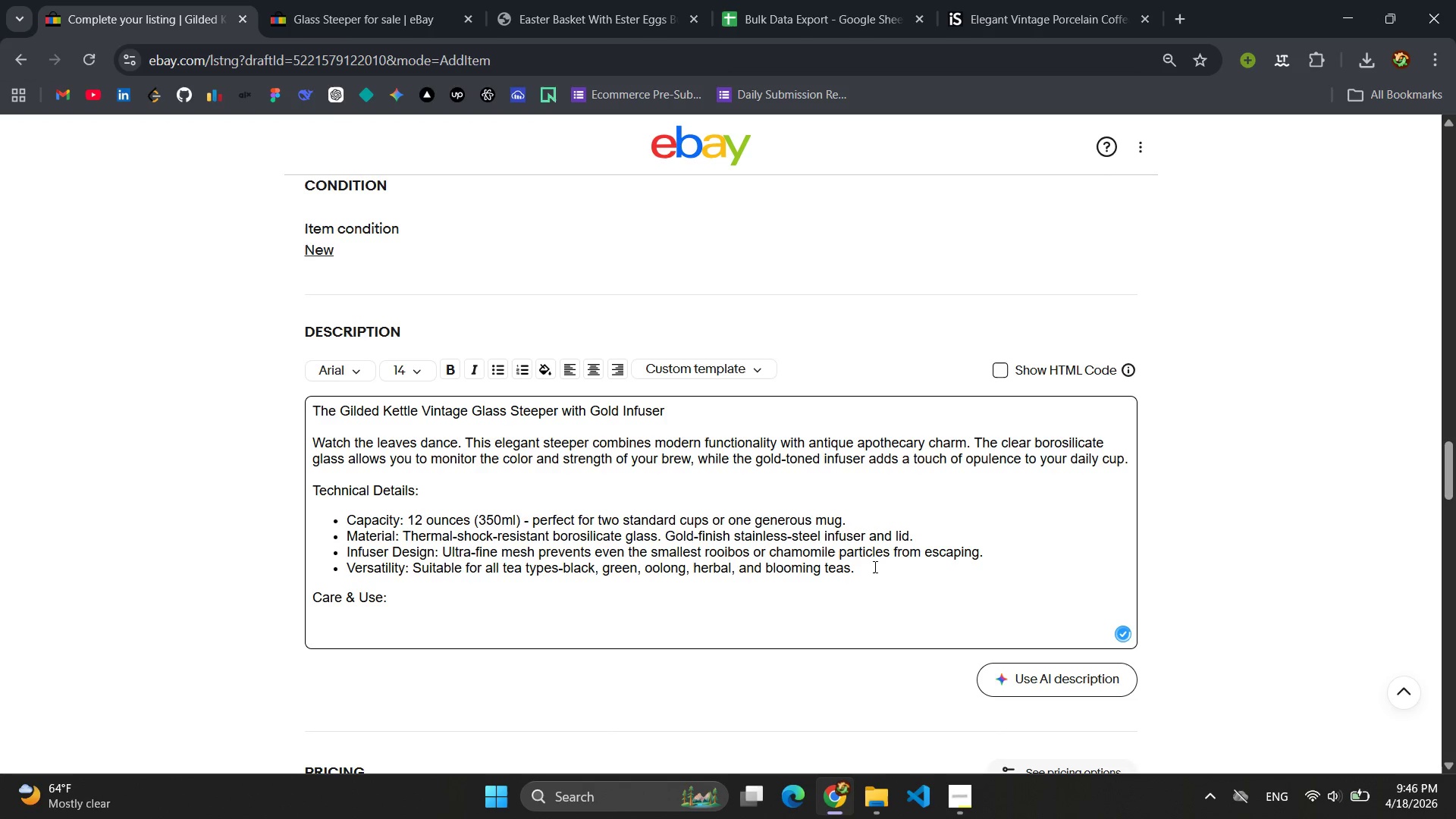 
key(Enter)
 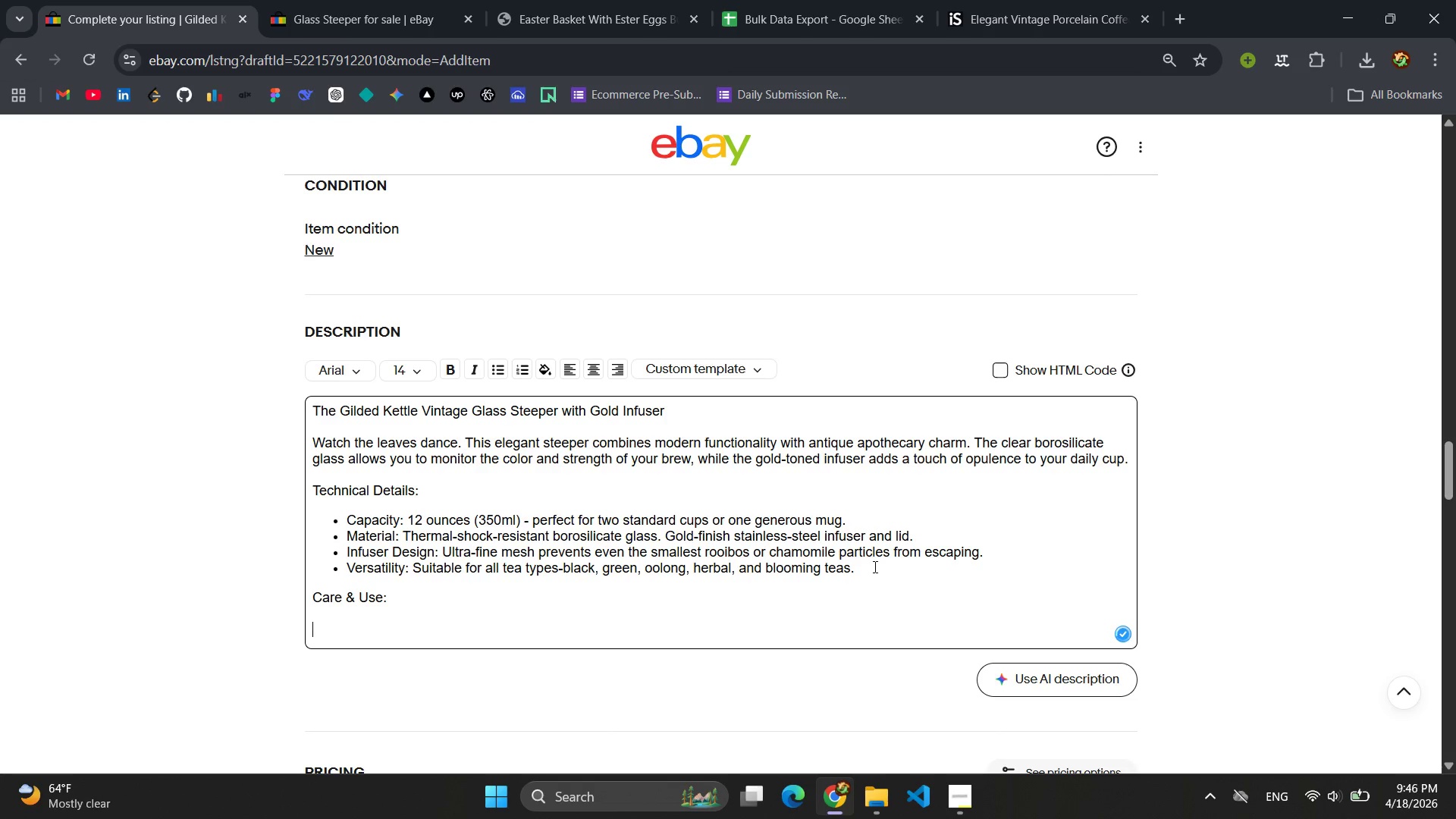 
type(The Gl)
key(Backspace)
key(Backspace)
type(glass body and infuser are top r)
key(Backspace)
key(Backspace)
type(-rak)
key(Backspace)
type(ck dishwasher safe. For lasing brilliance of the gold )
 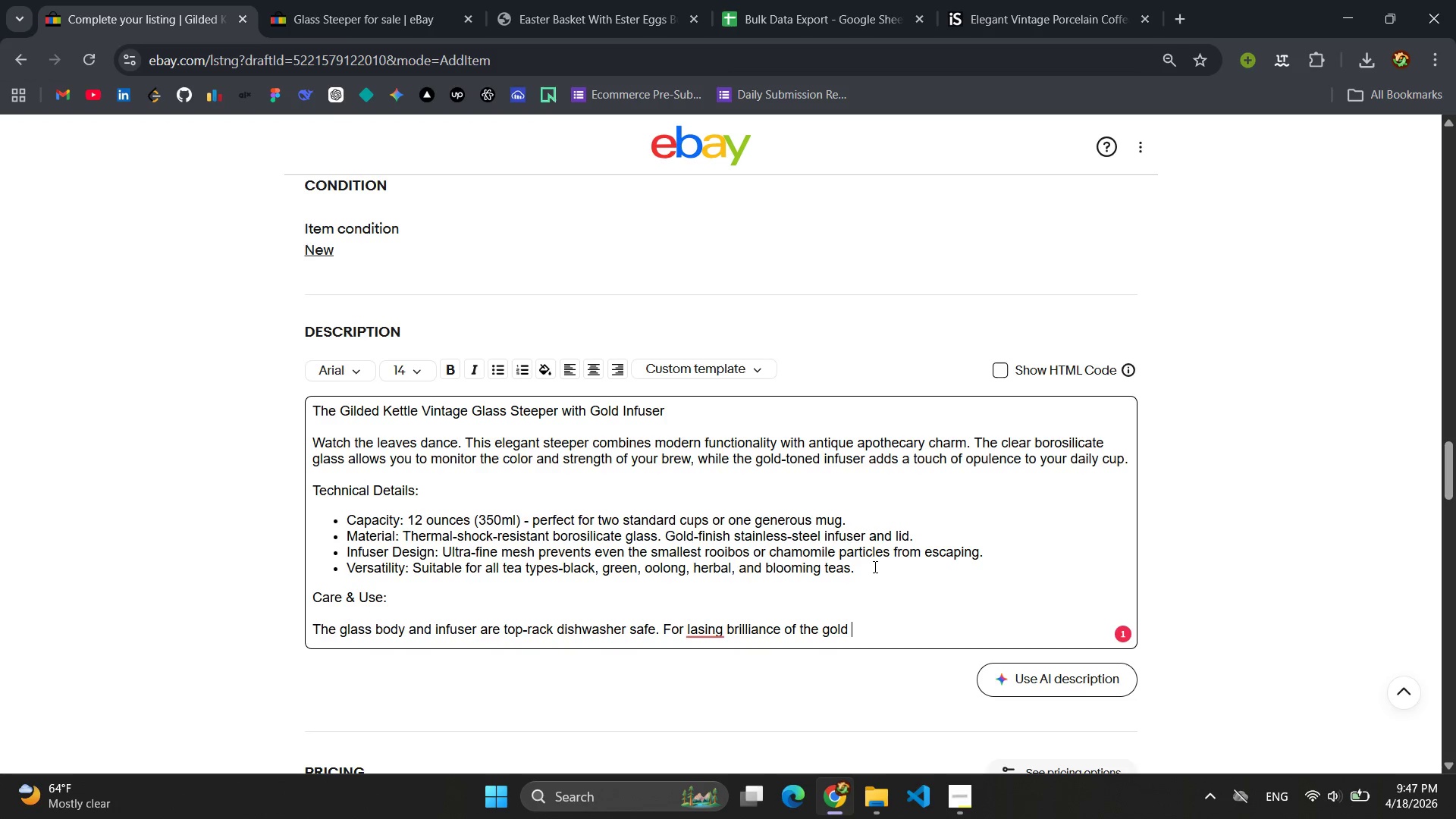 
type(finish)
 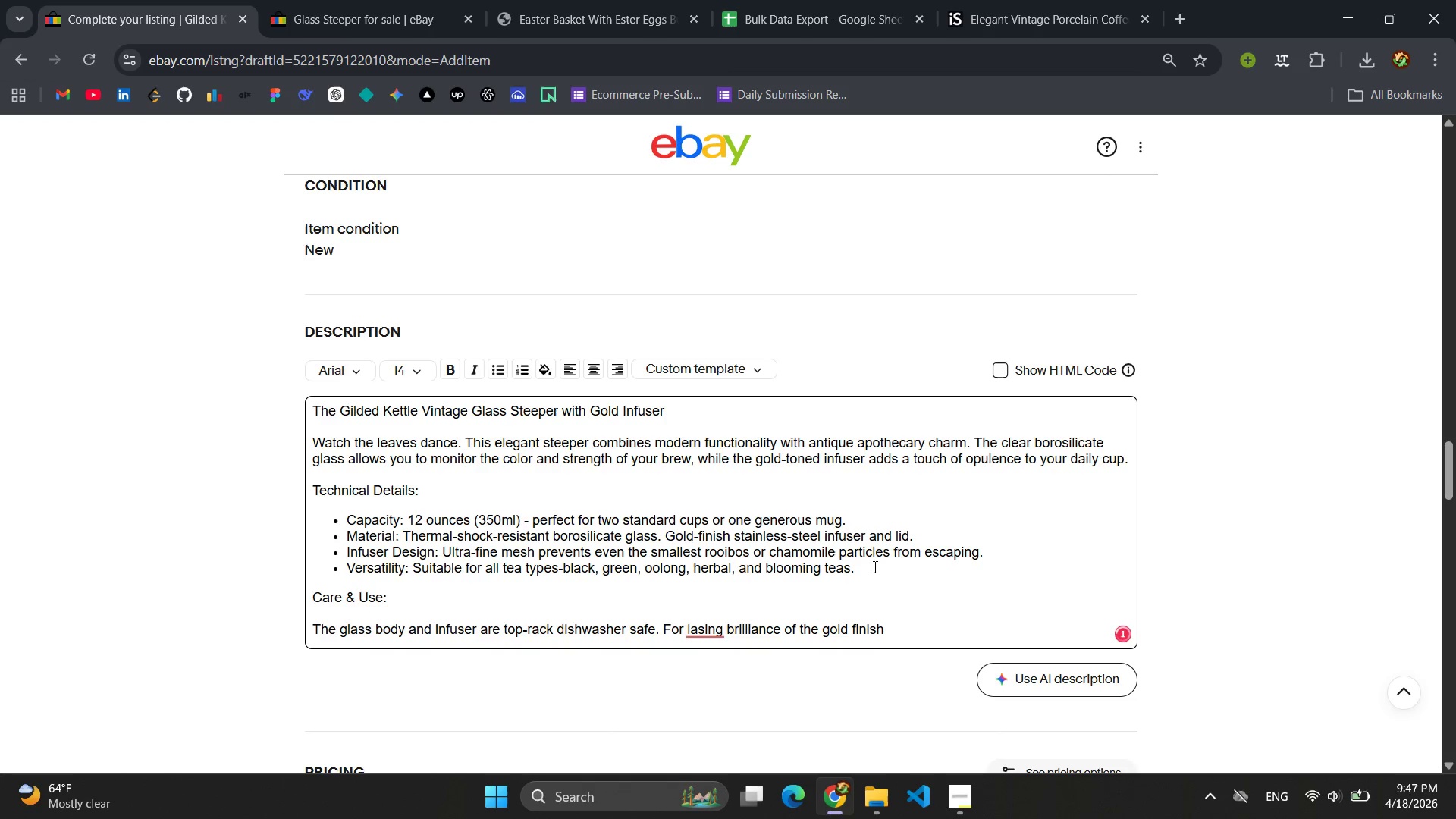 
left_click([709, 629])
 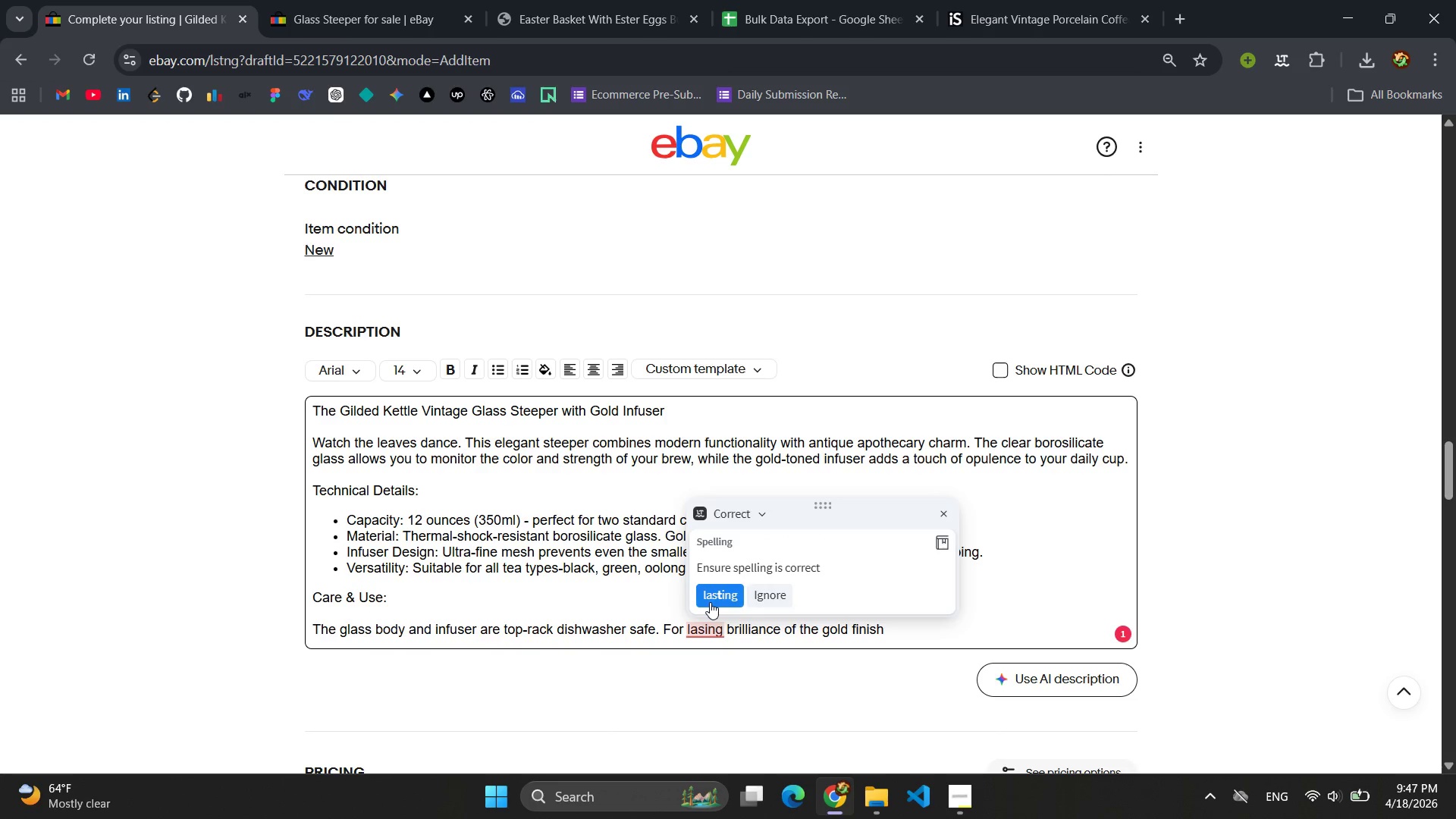 
left_click([710, 602])
 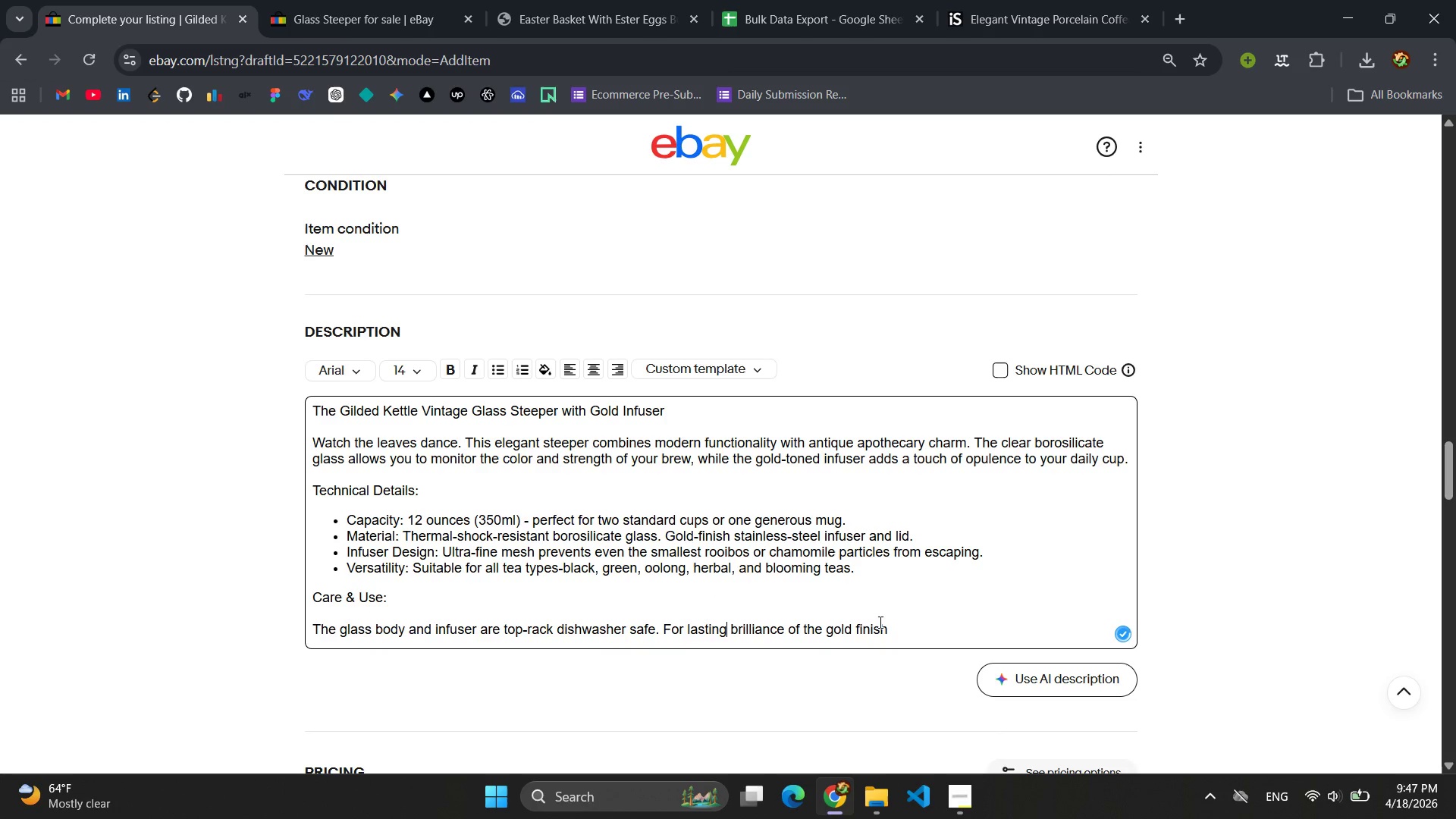 
left_click([905, 626])
 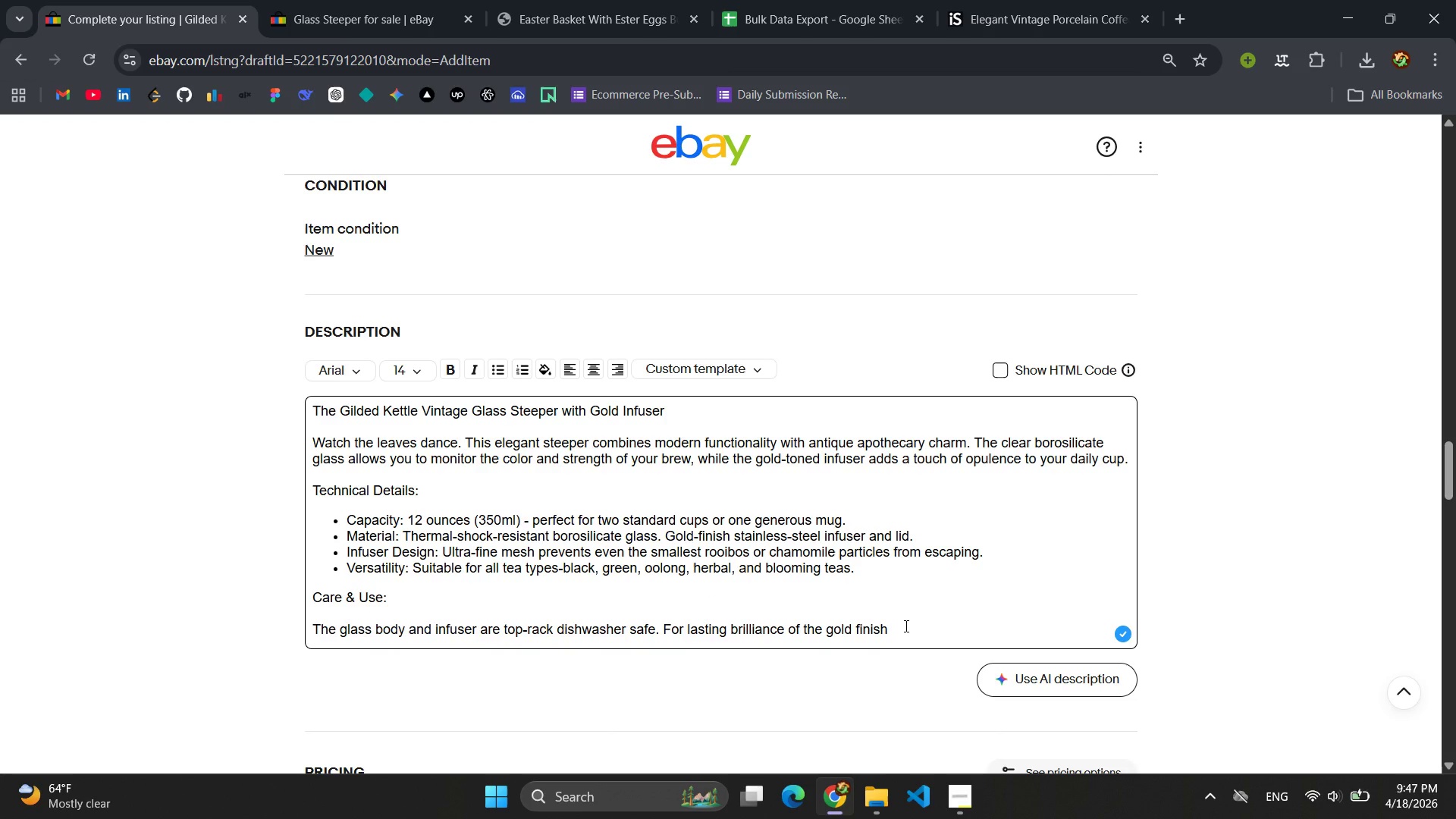 
wait(5.03)
 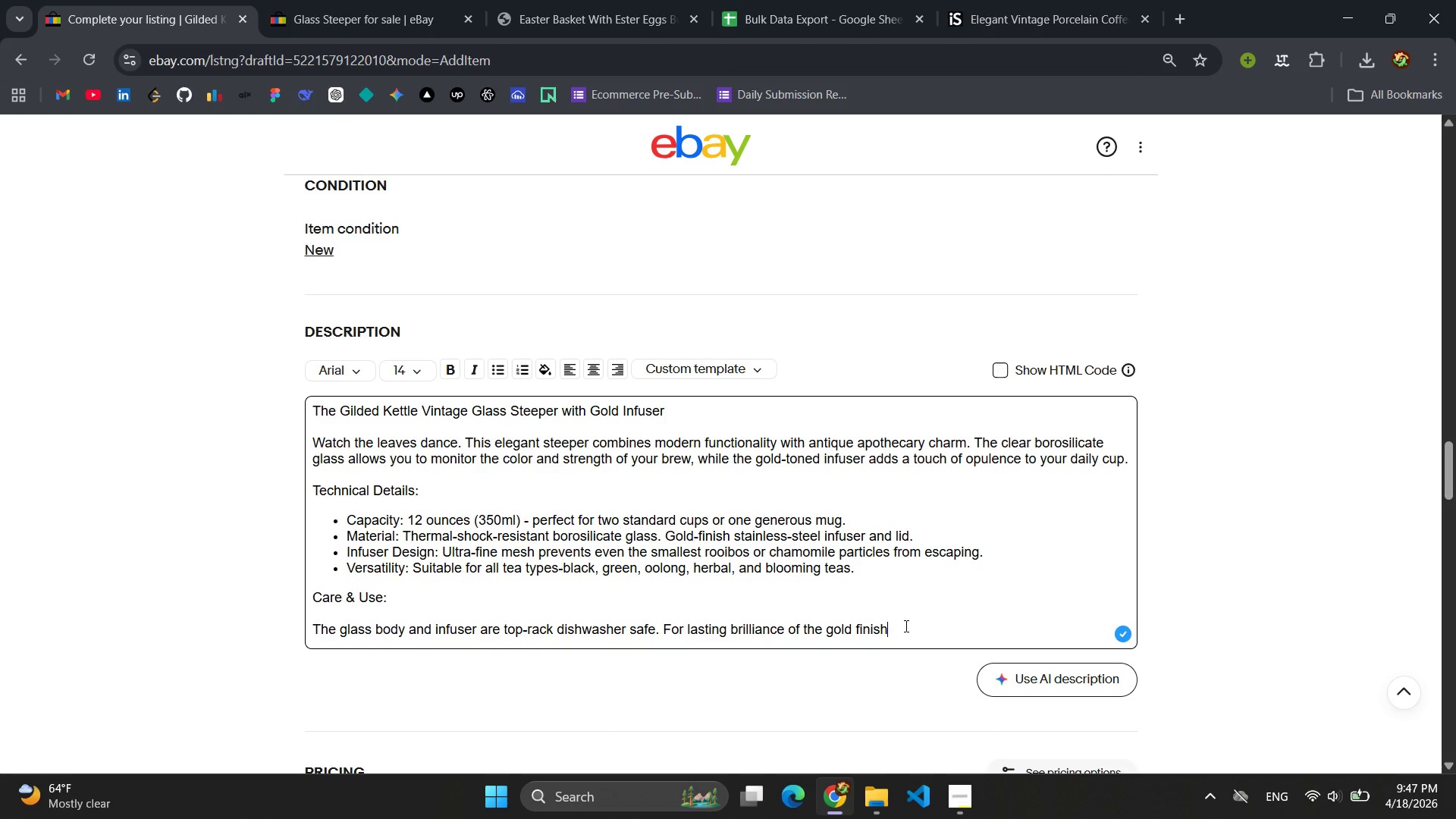 
type(, hadn washing the lid and infuser is recommended.)
 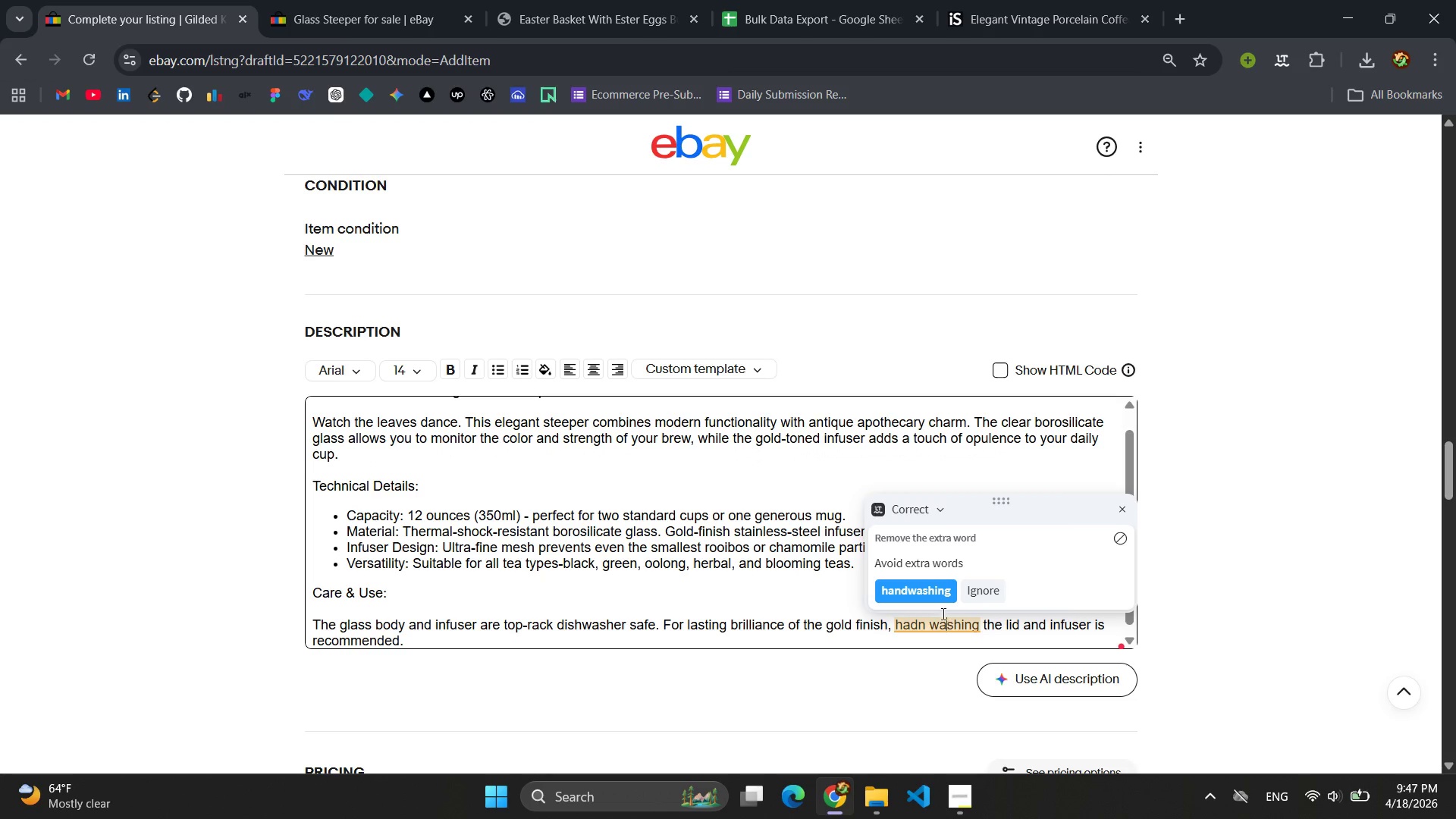 
left_click([931, 595])
 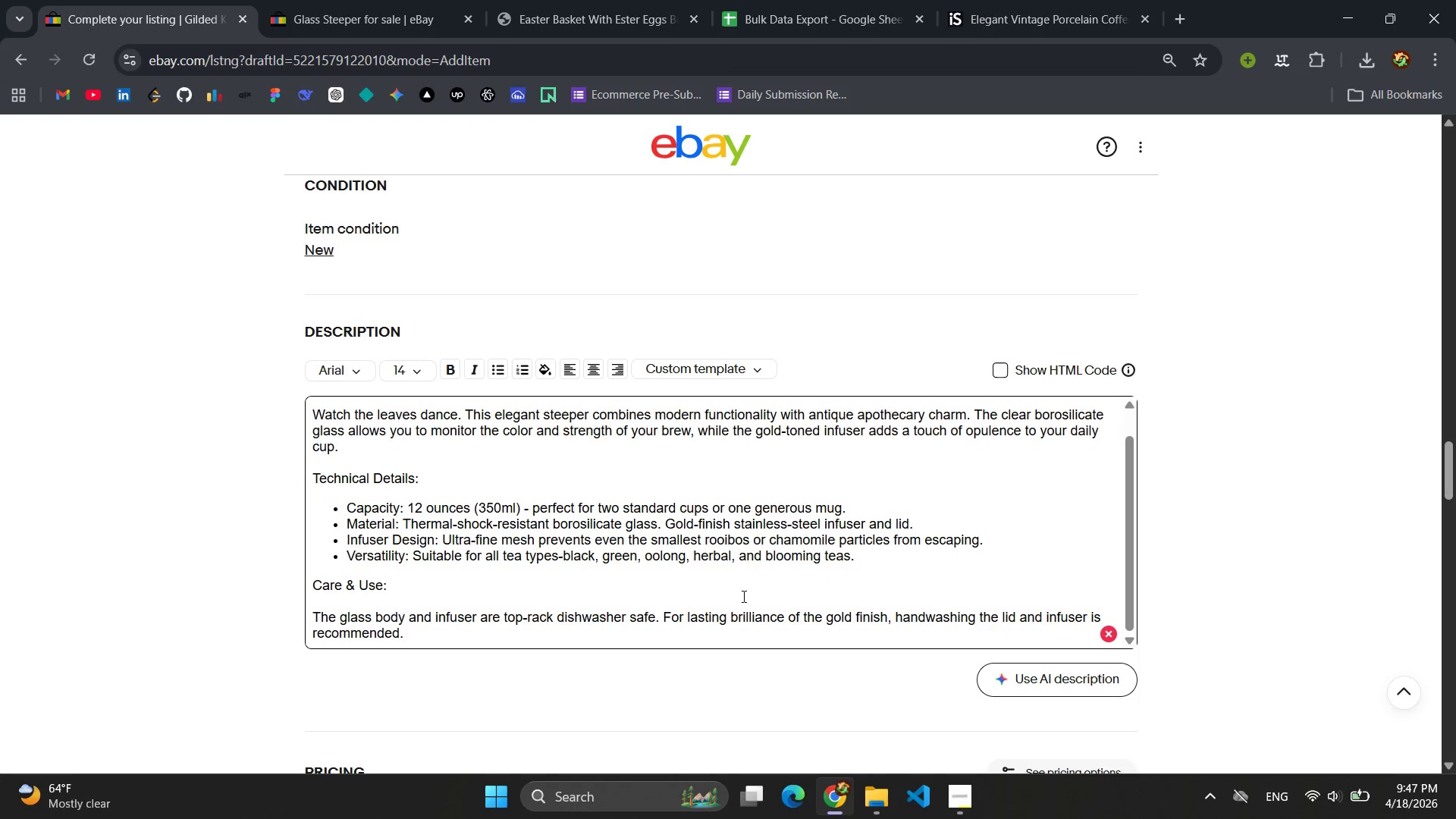 
wait(7.33)
 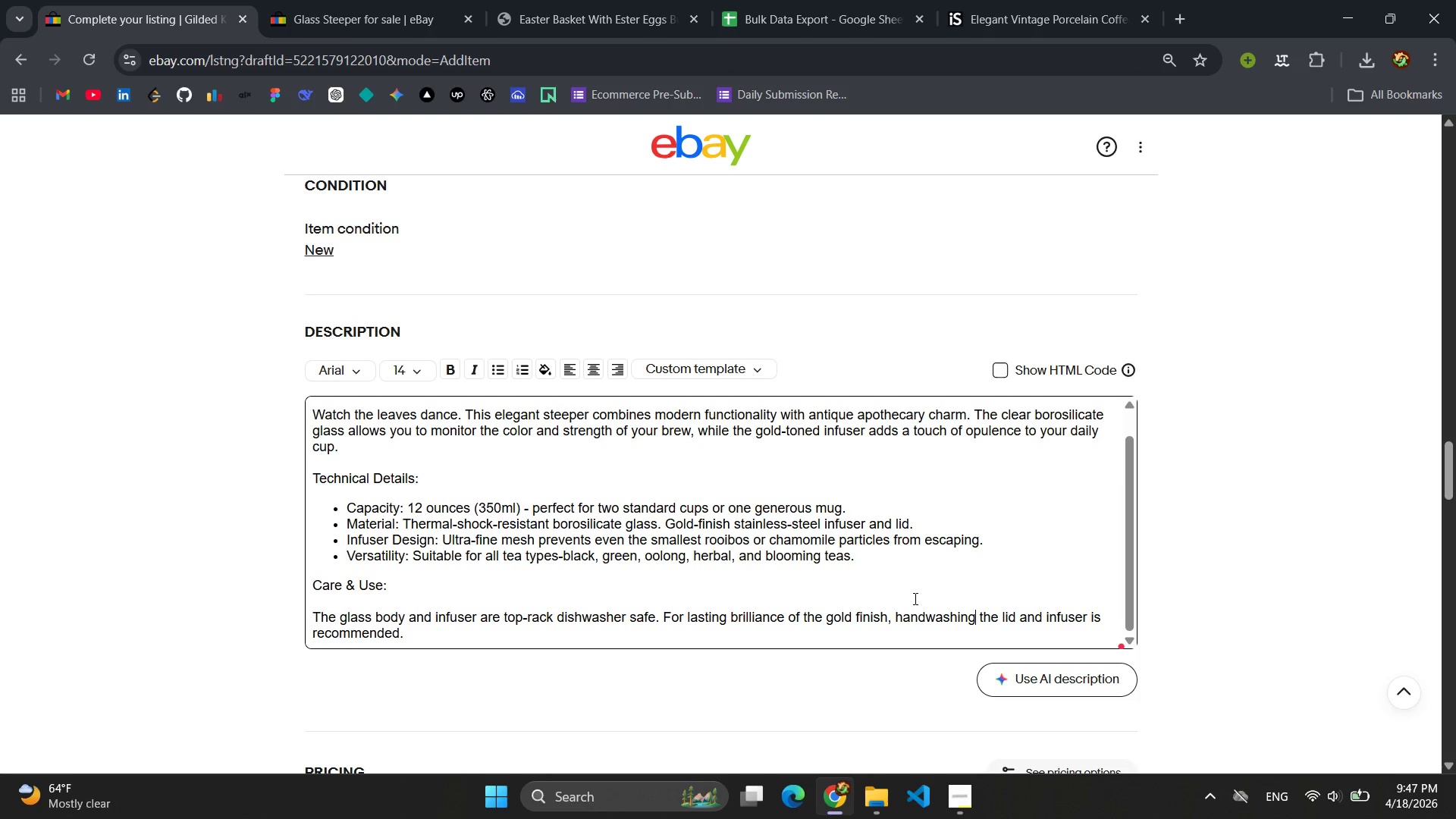 
double_click([1109, 636])
 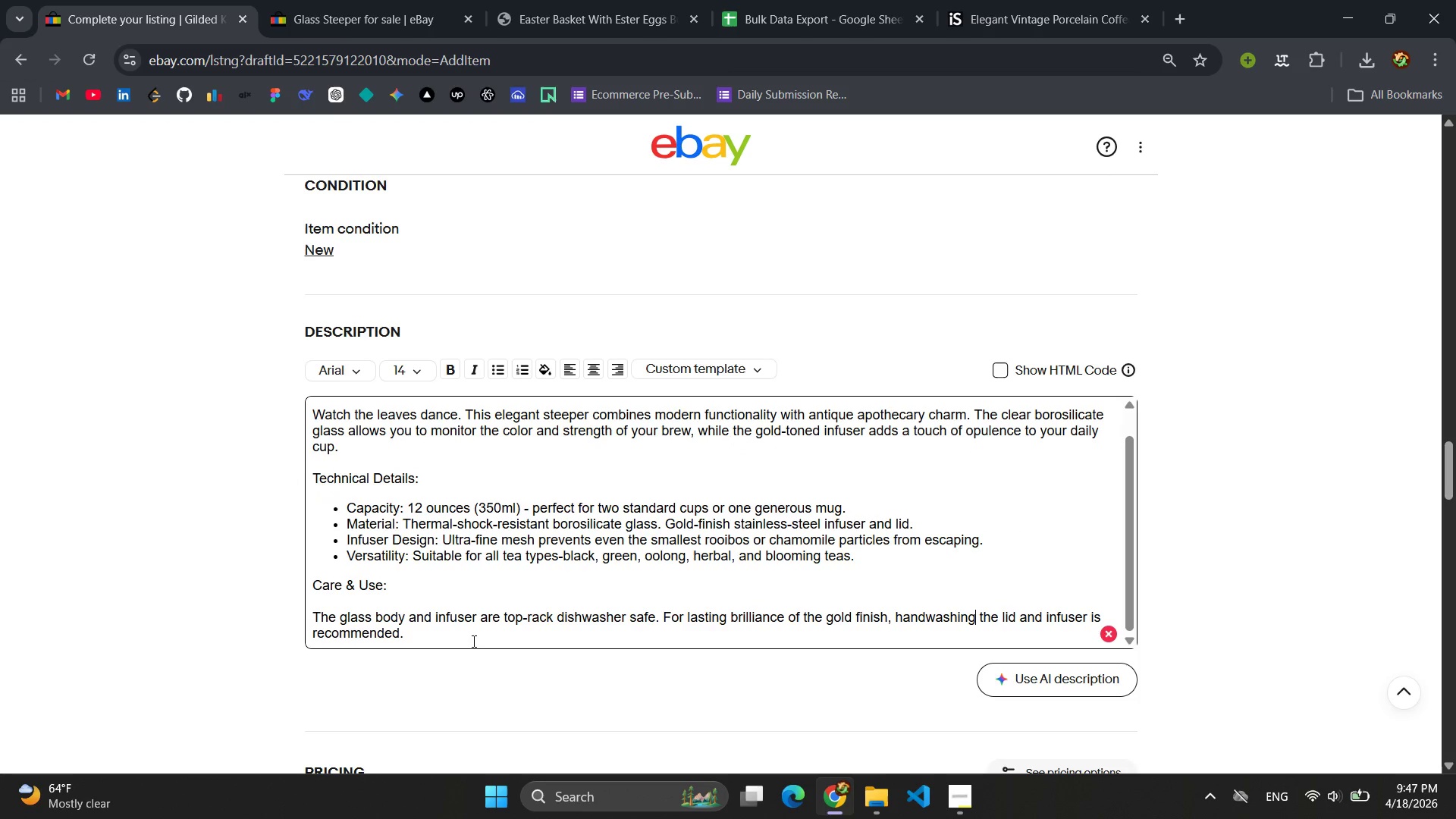 
left_click([457, 632])
 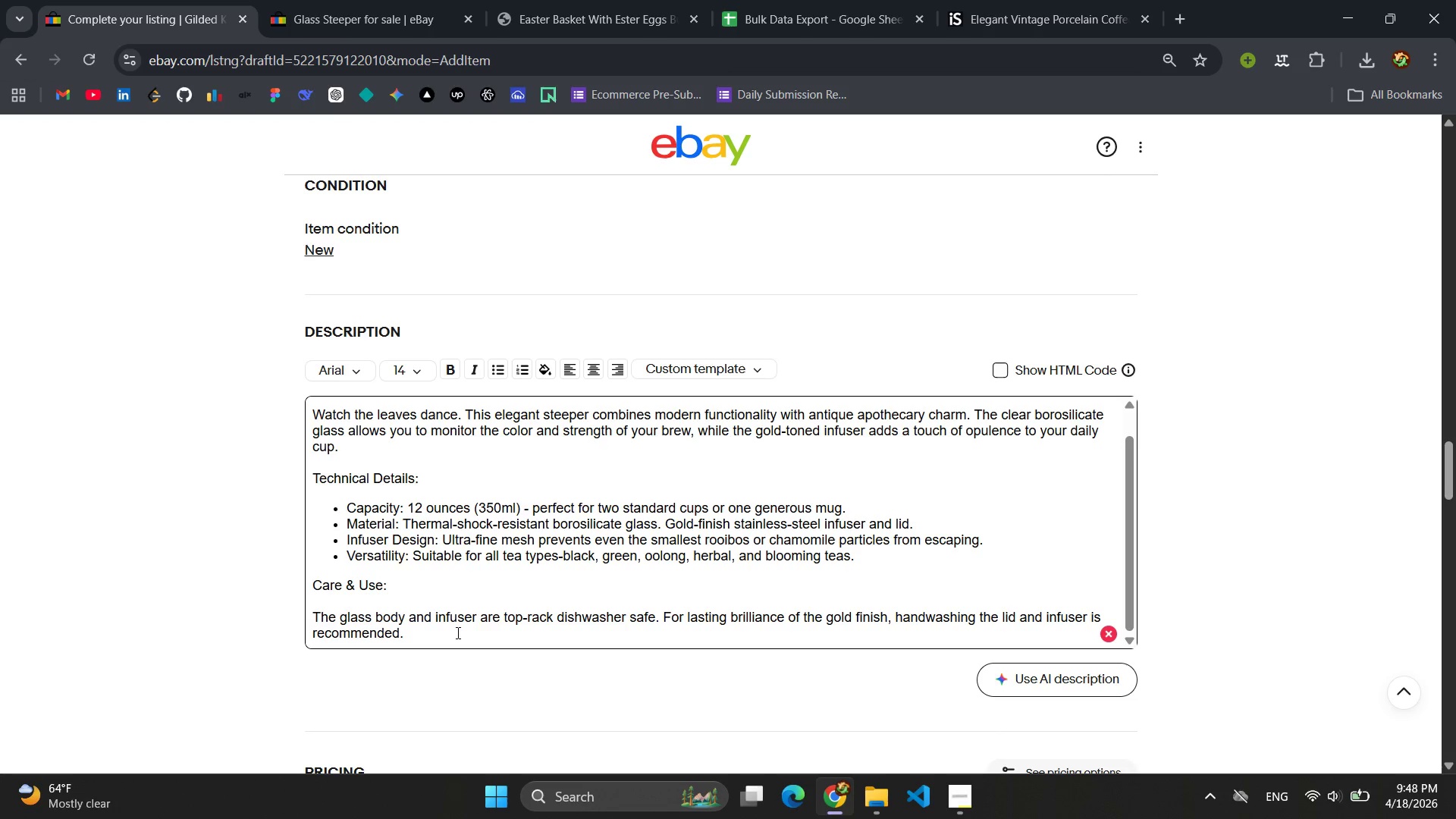 
left_click([971, 800])